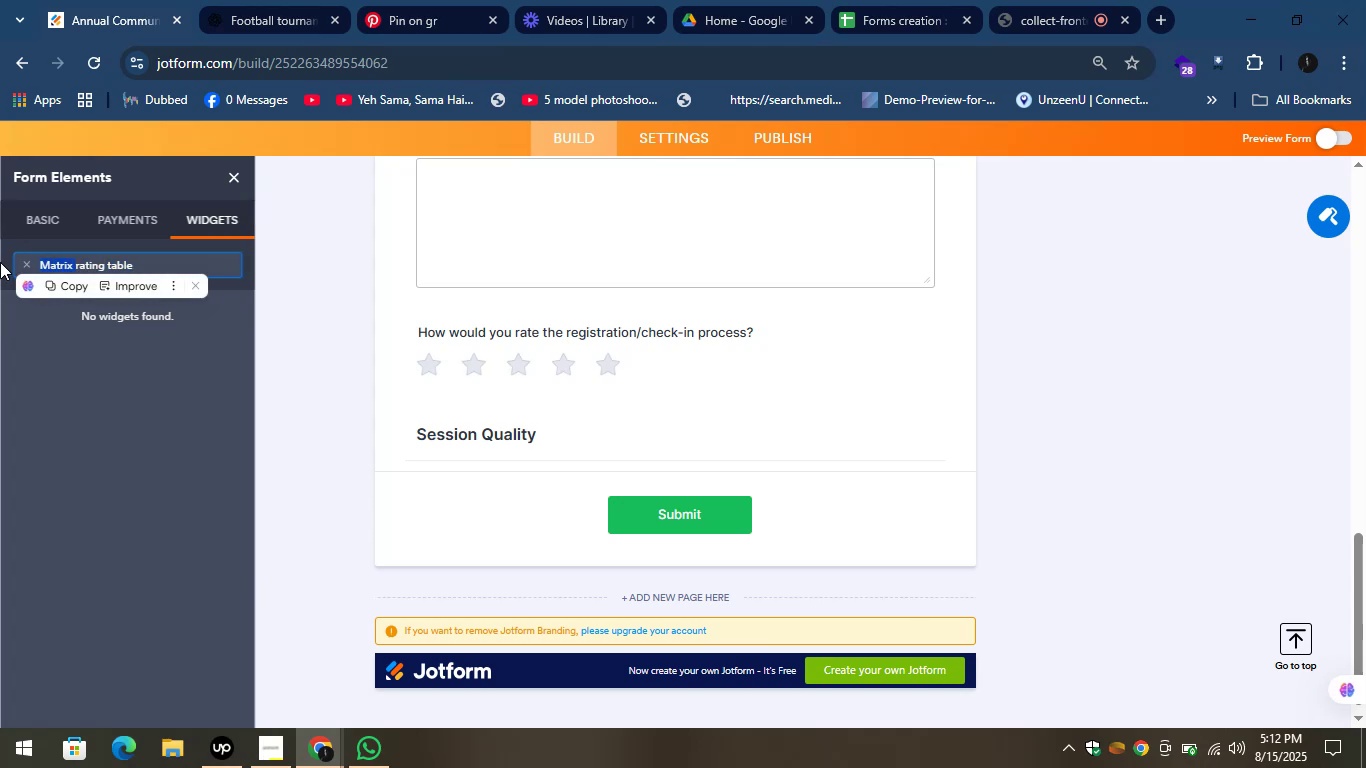 
key(Backspace)
 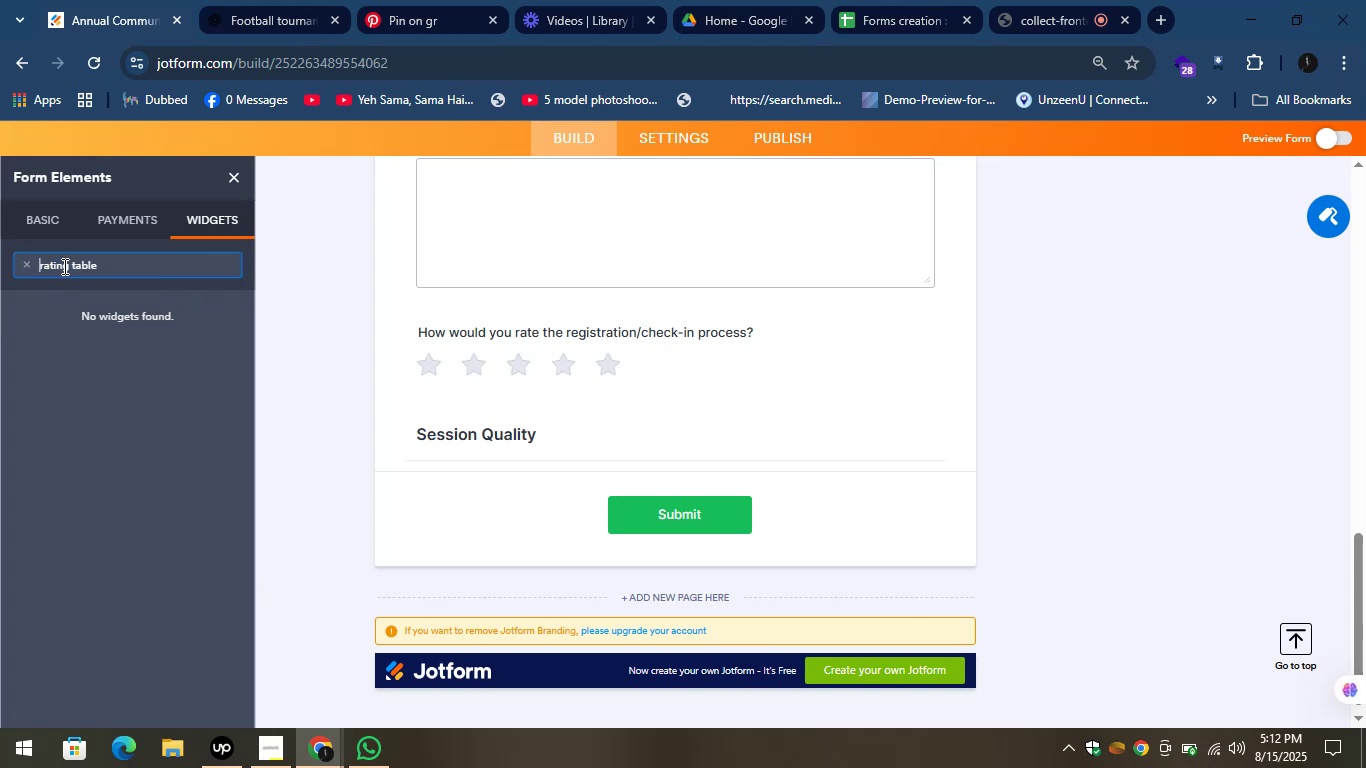 
left_click_drag(start_coordinate=[66, 266], to_coordinate=[26, 263])
 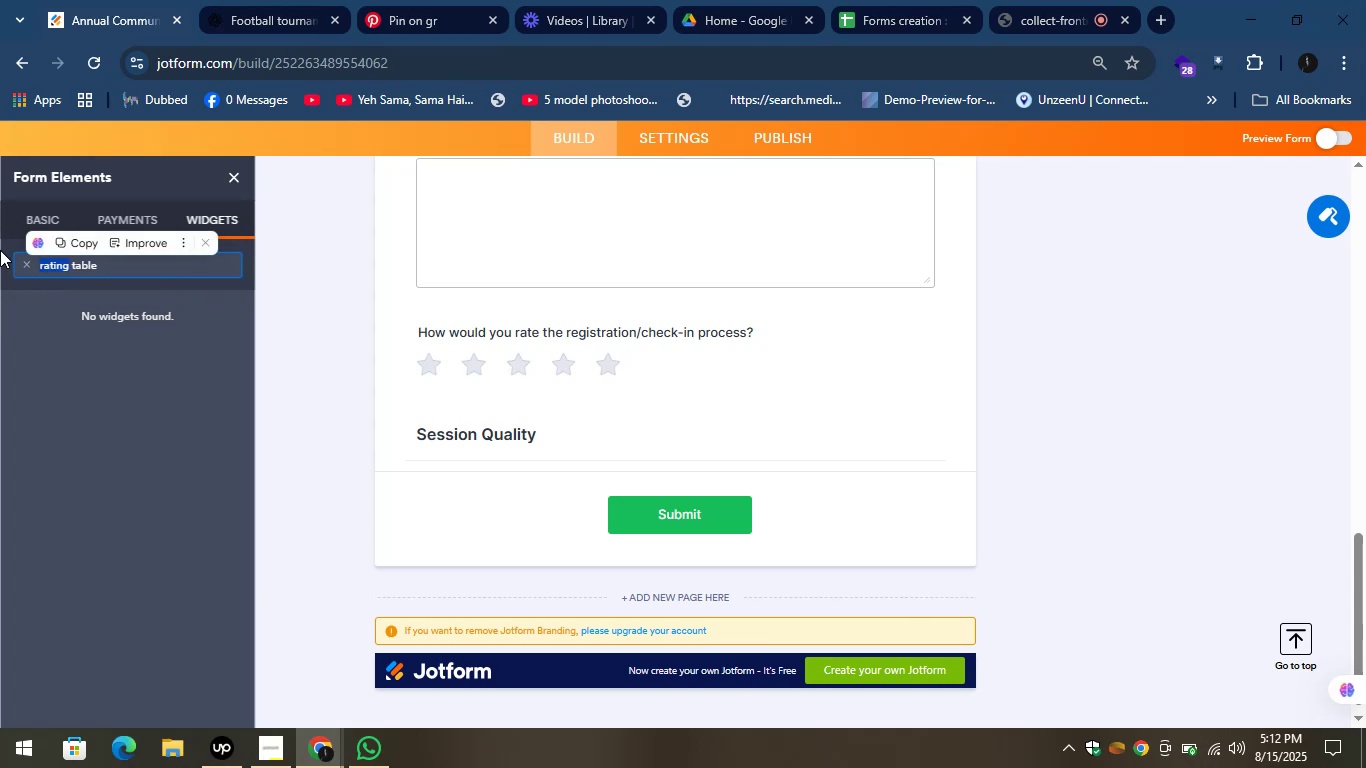 
key(Backspace)
 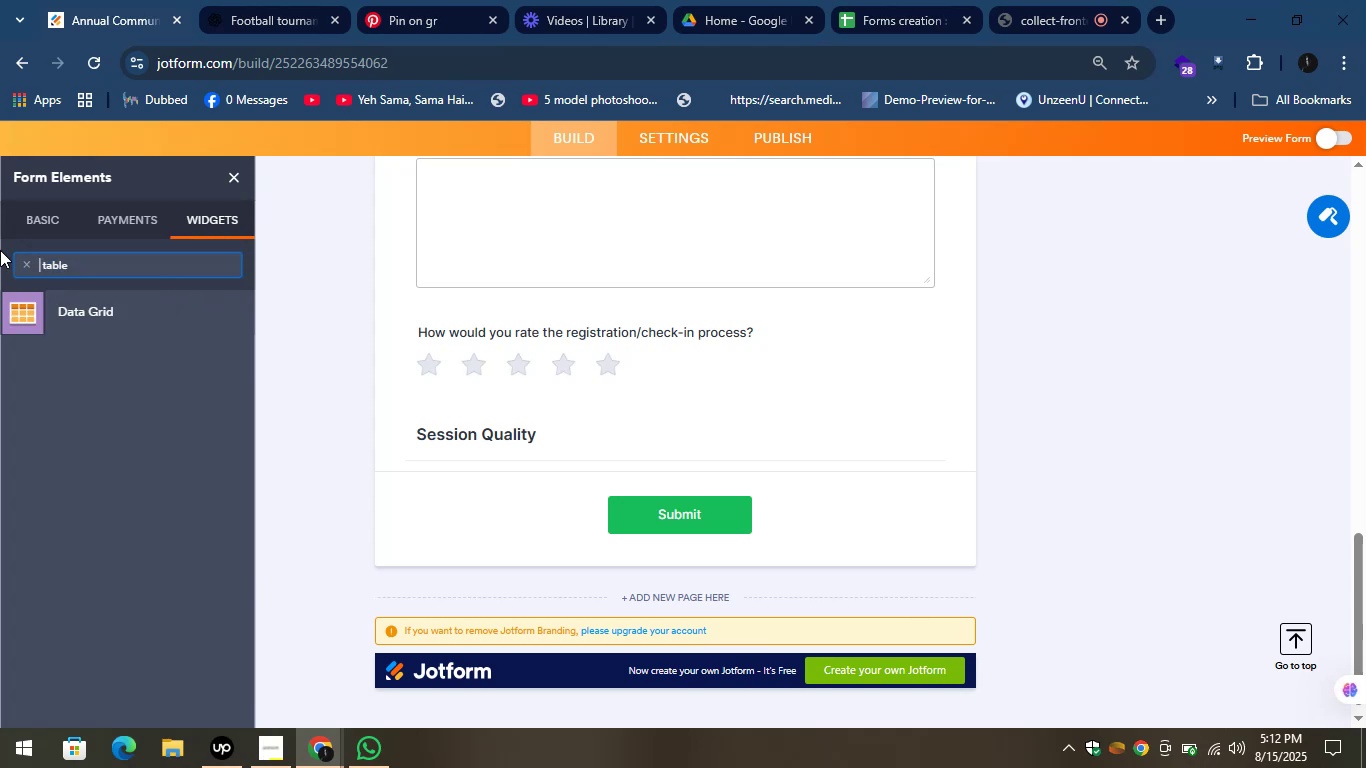 
key(Backspace)
 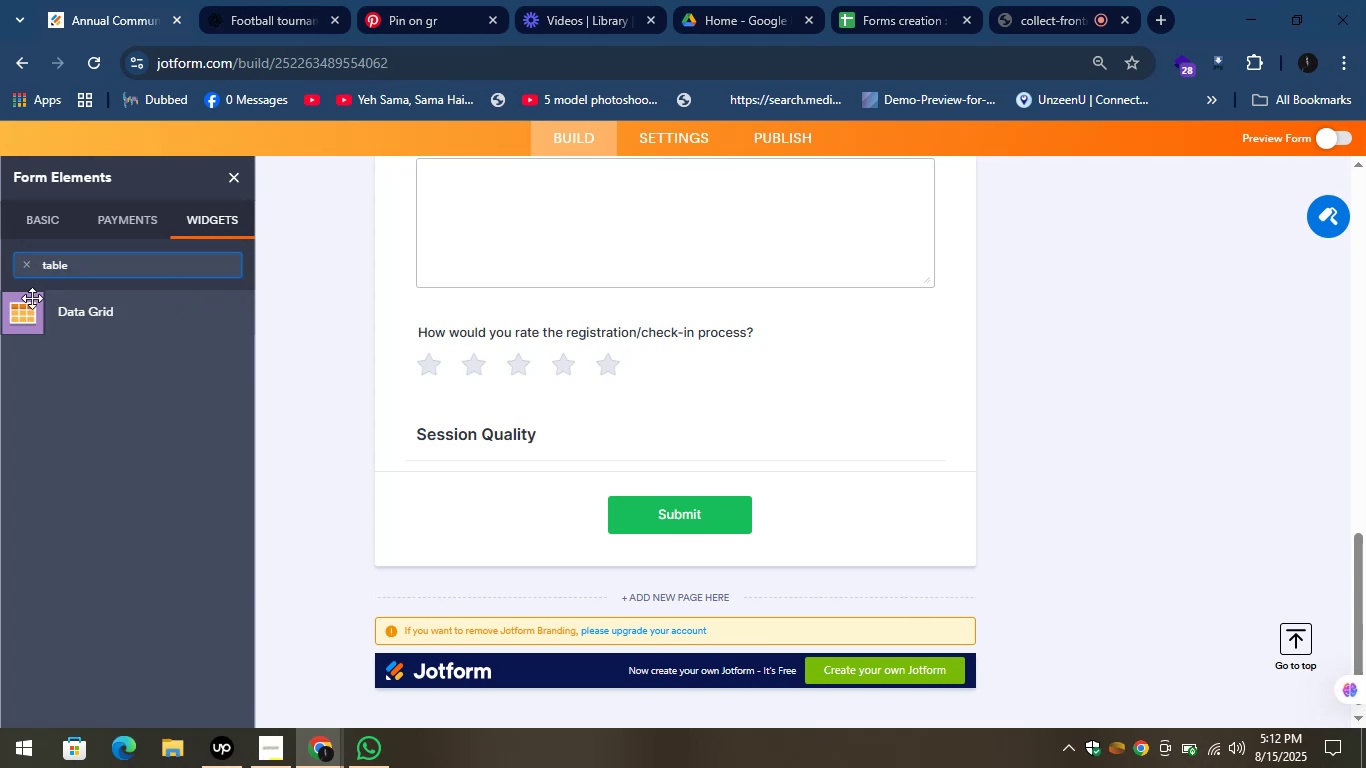 
left_click_drag(start_coordinate=[33, 304], to_coordinate=[486, 453])
 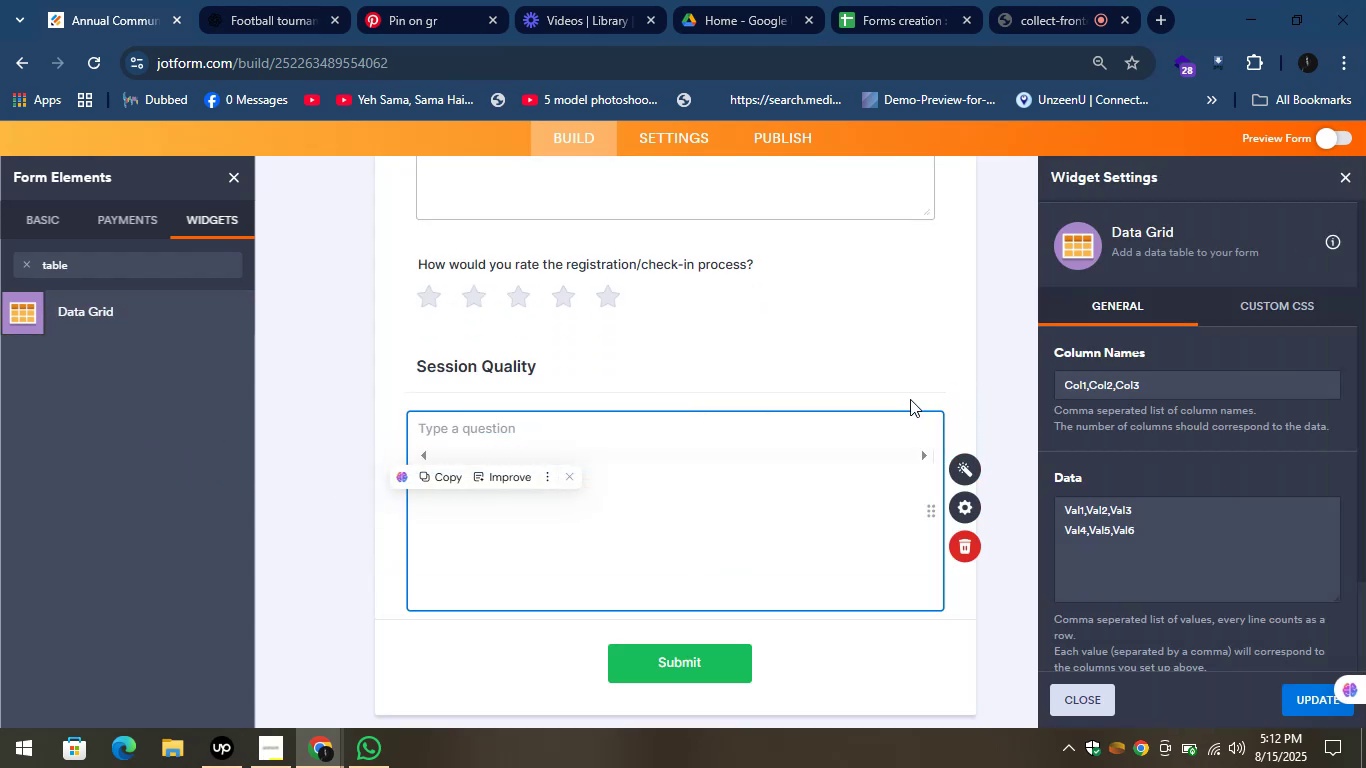 
wait(8.97)
 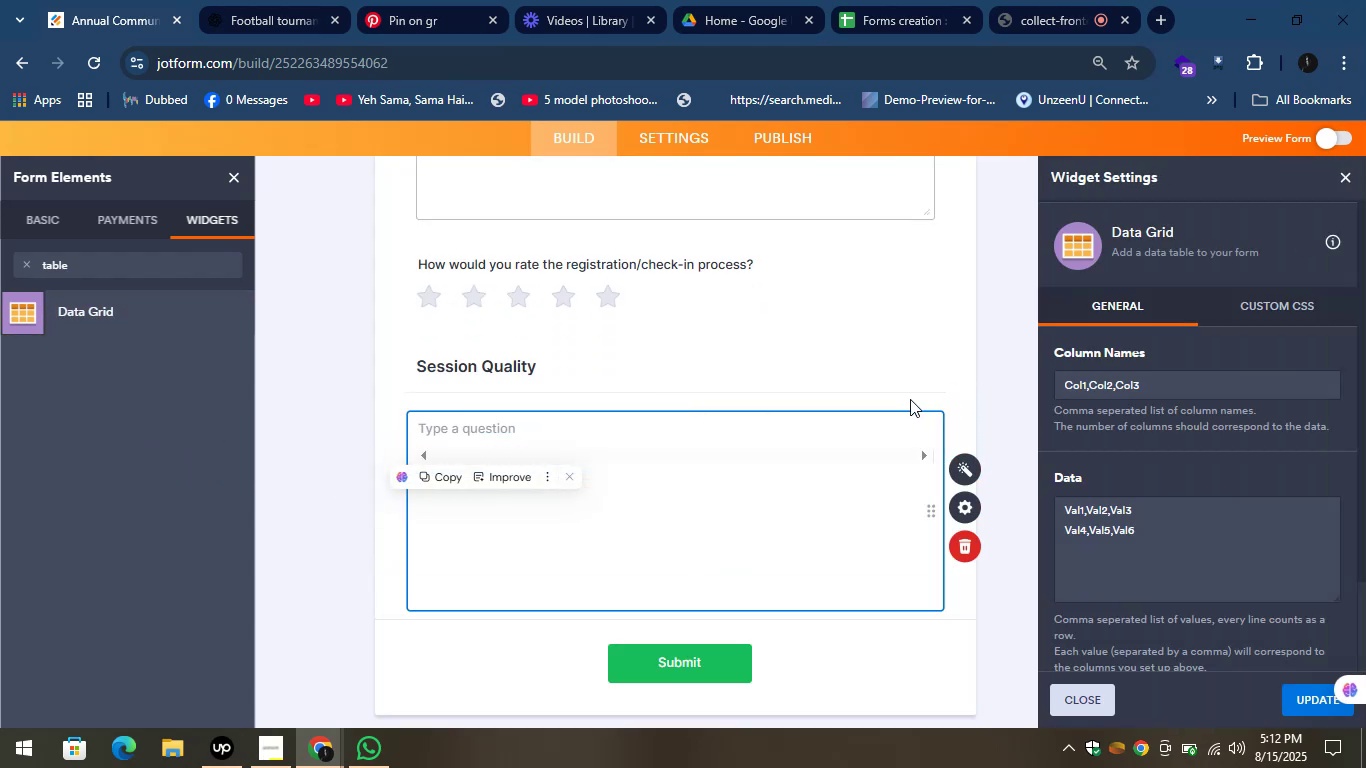 
left_click([112, 0])
 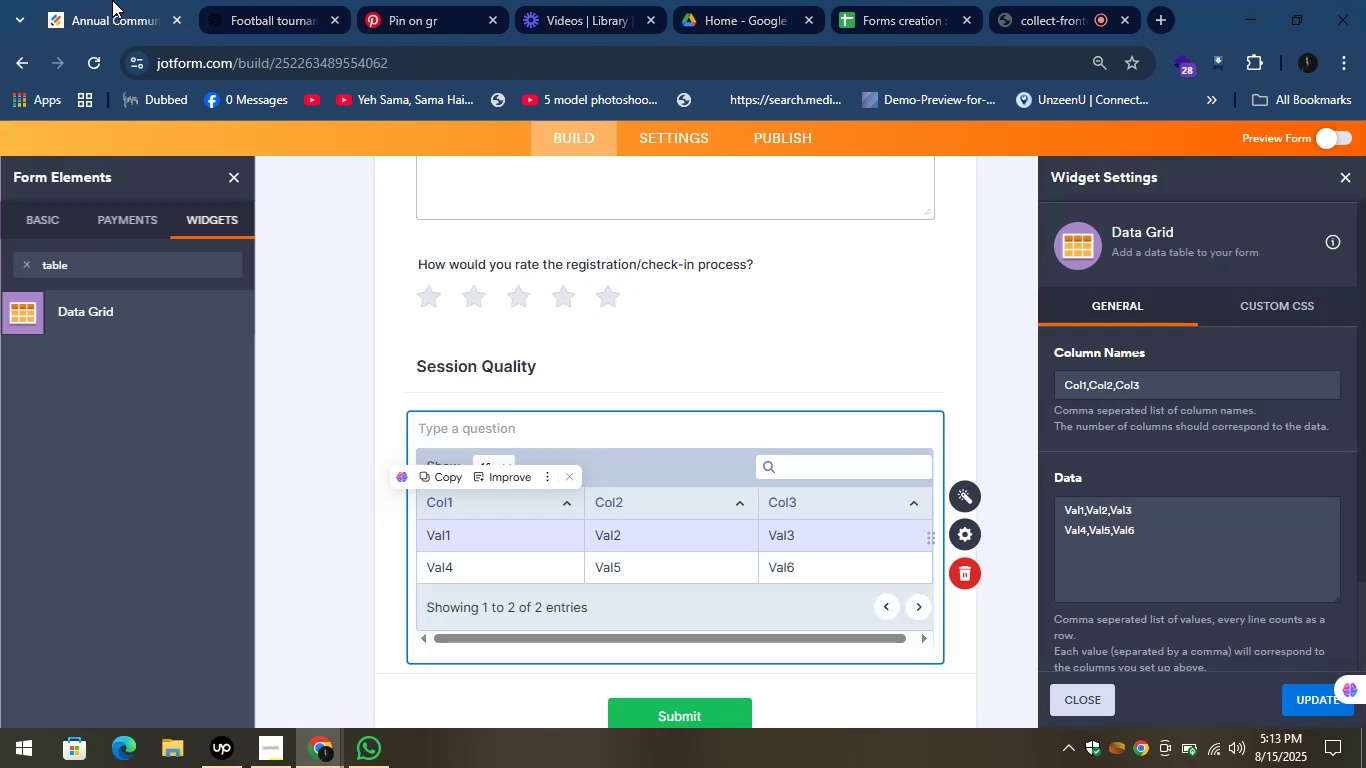 
mouse_move([260, 18])
 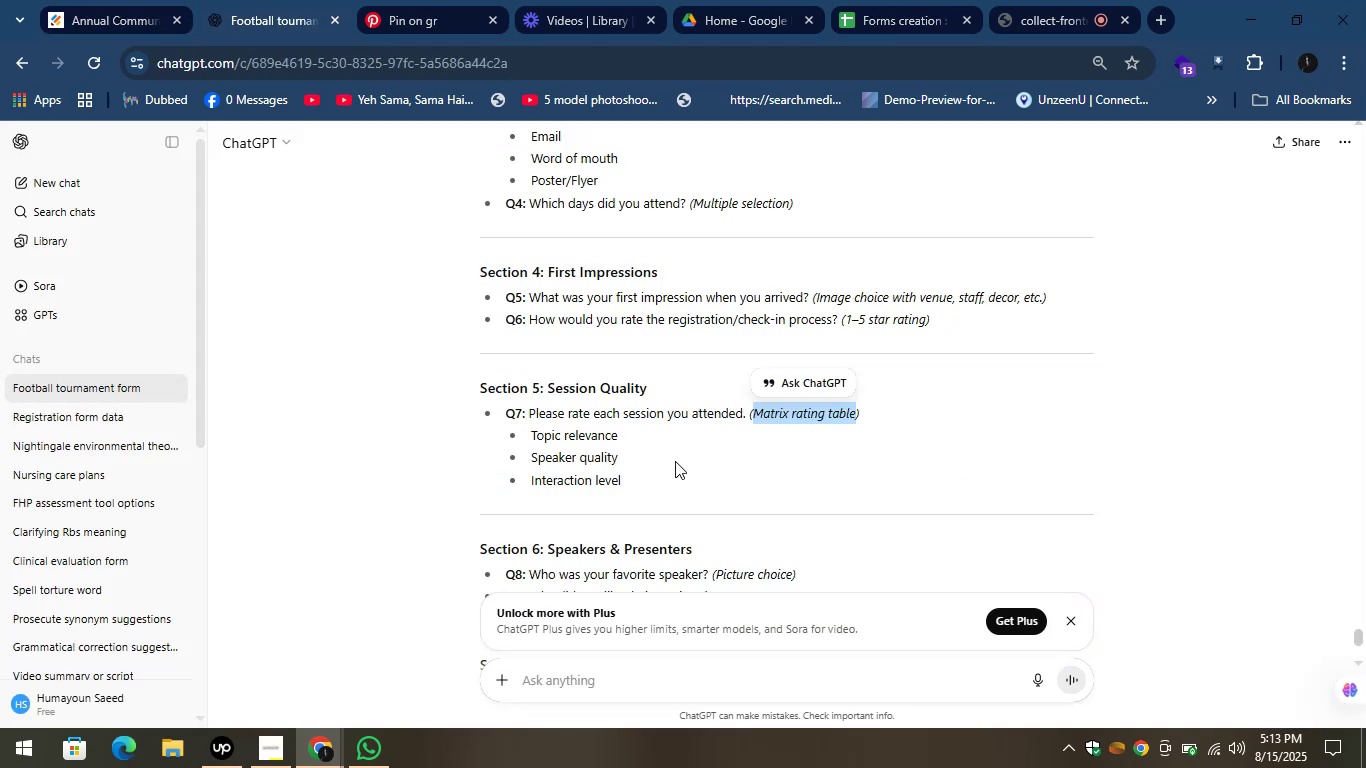 
wait(7.51)
 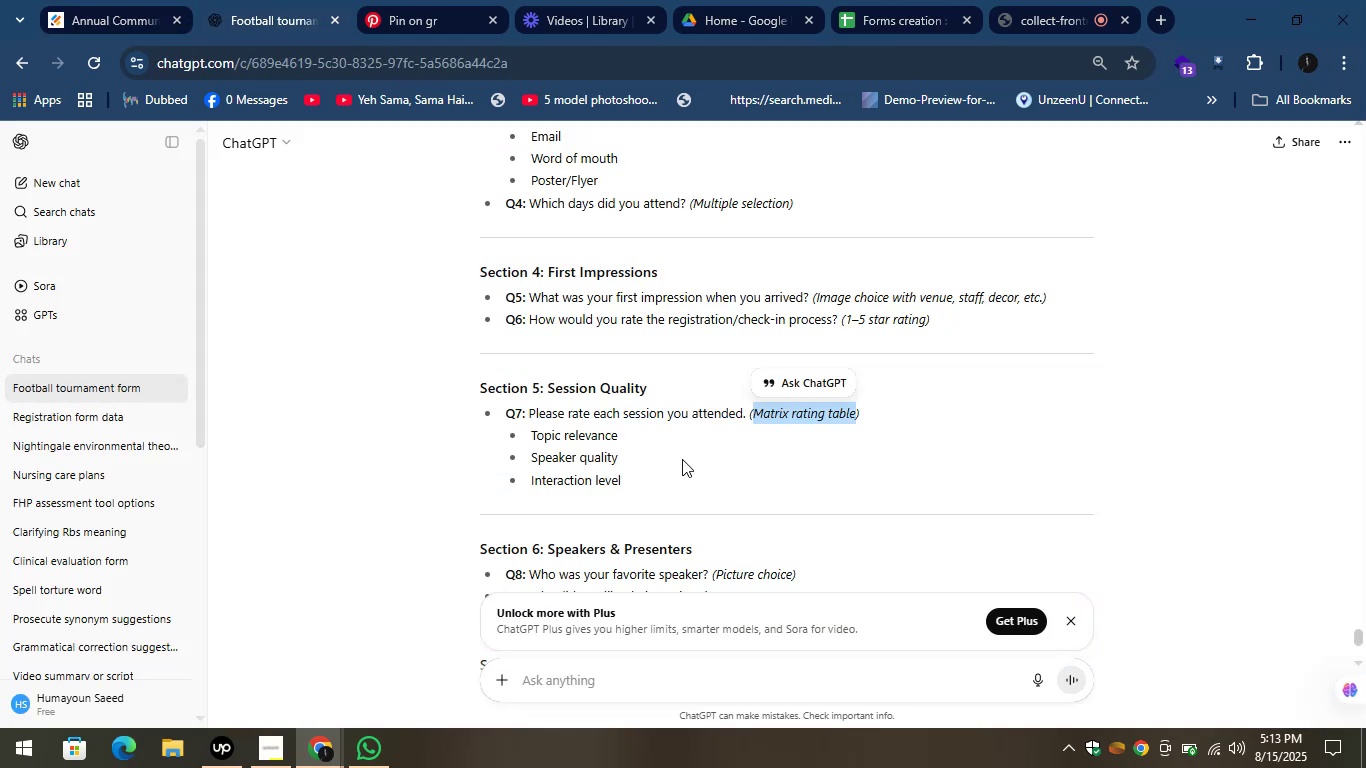 
left_click([245, 0])
 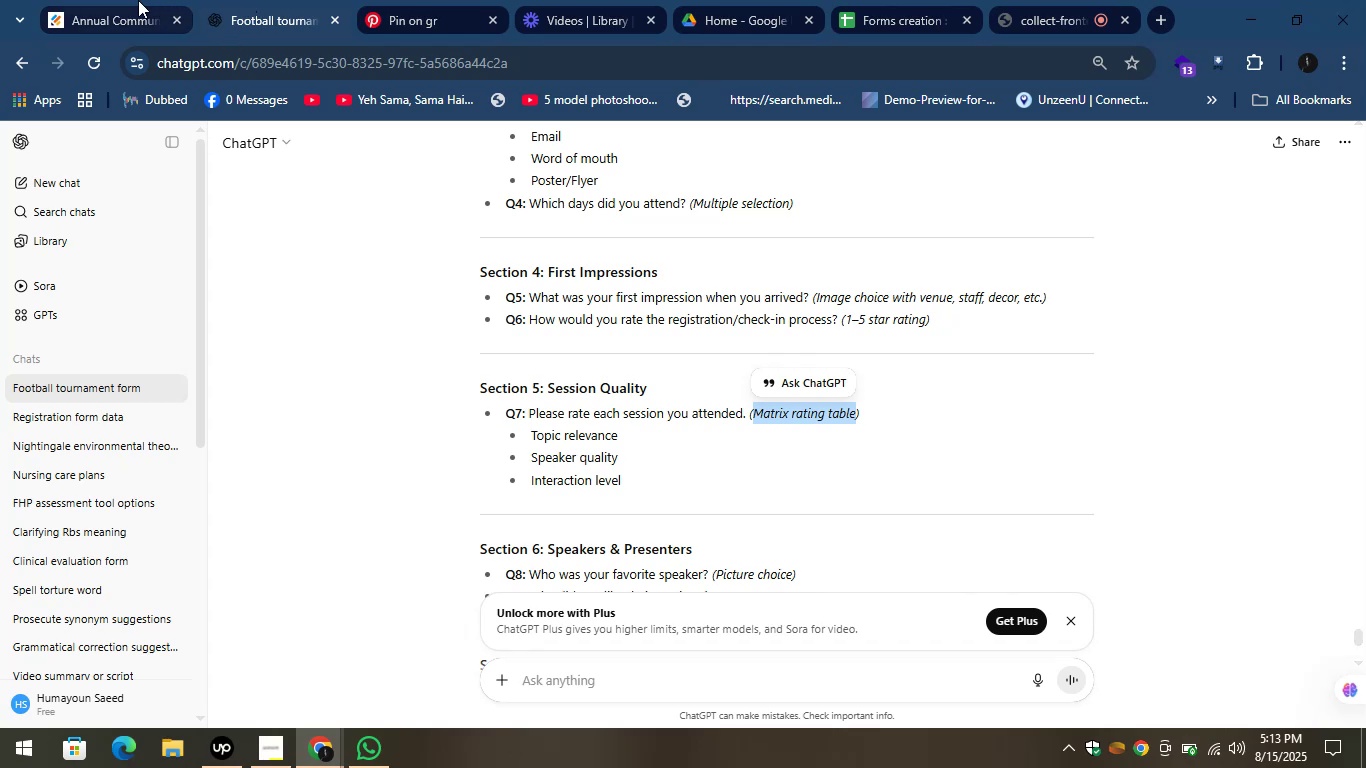 
left_click([132, 0])
 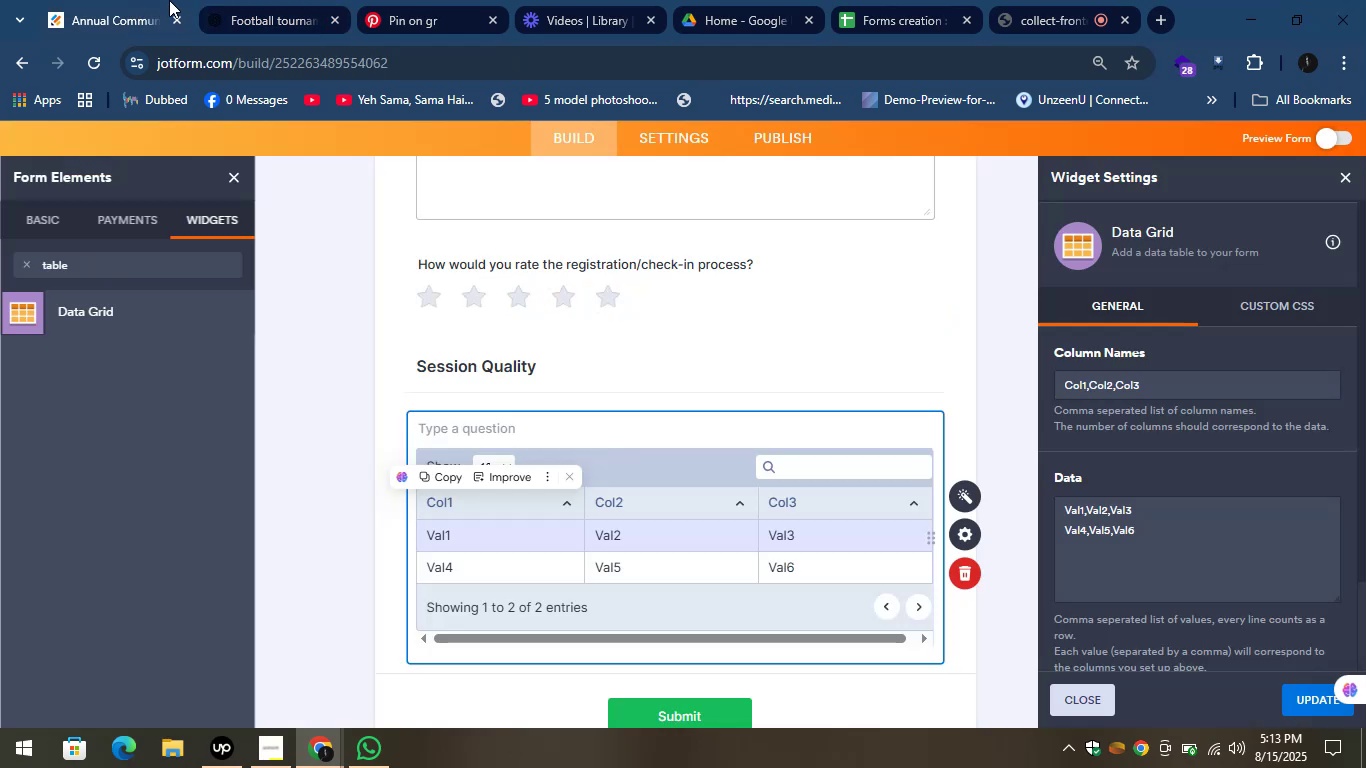 
wait(12.34)
 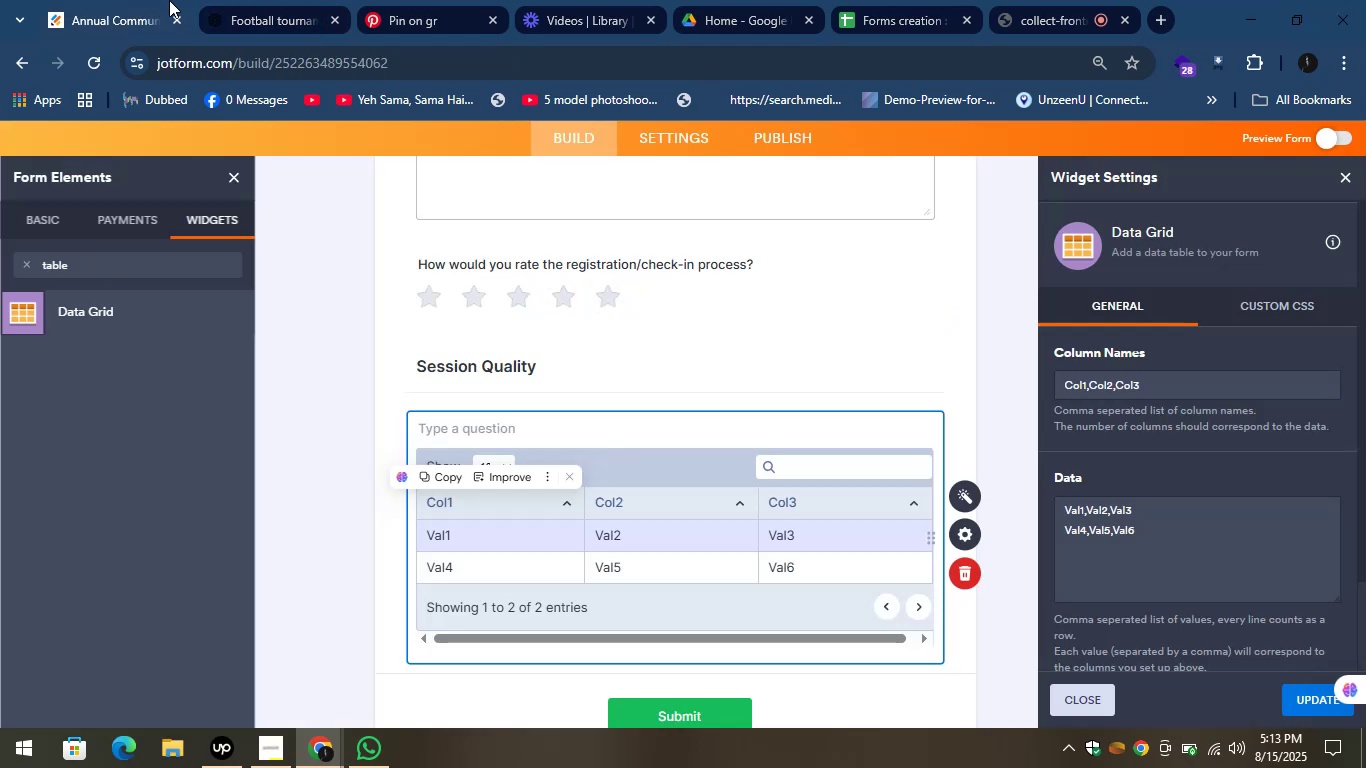 
left_click([961, 575])
 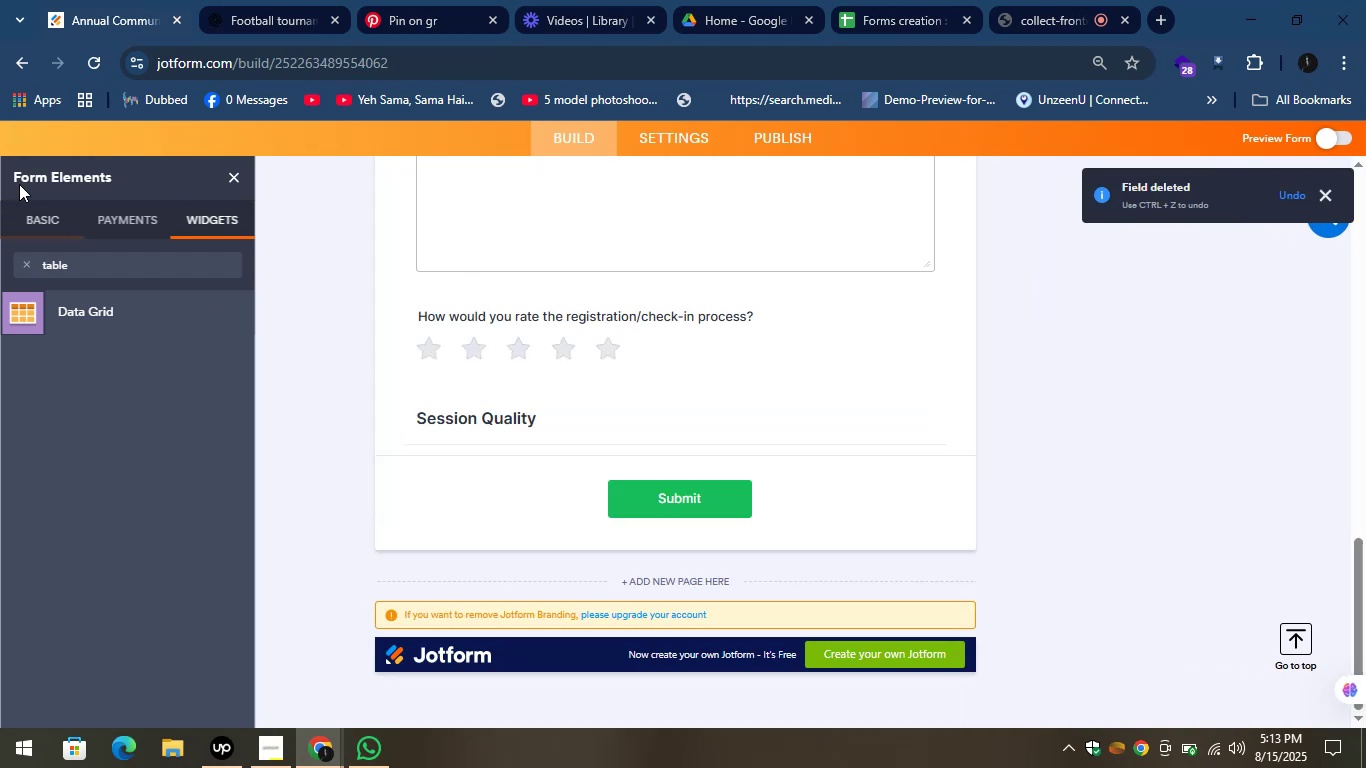 
left_click([42, 197])
 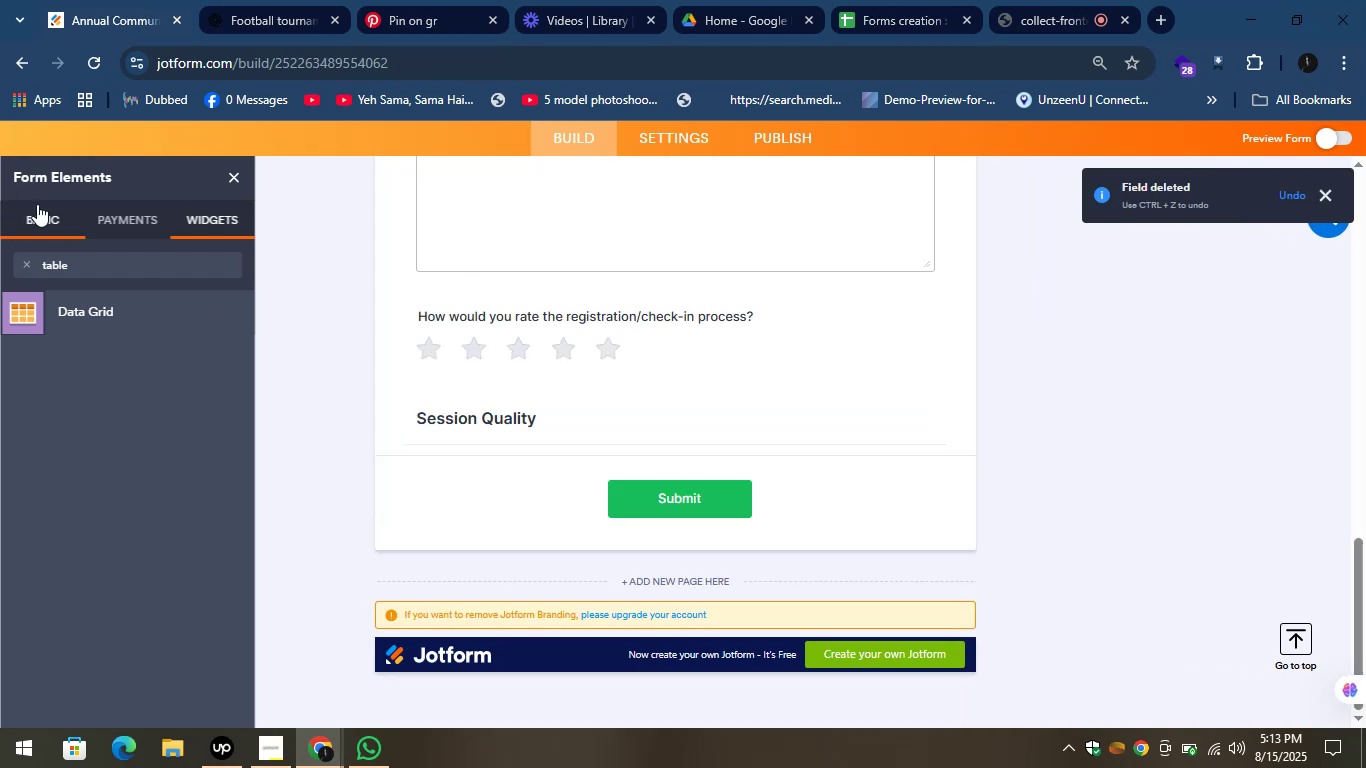 
left_click([37, 204])
 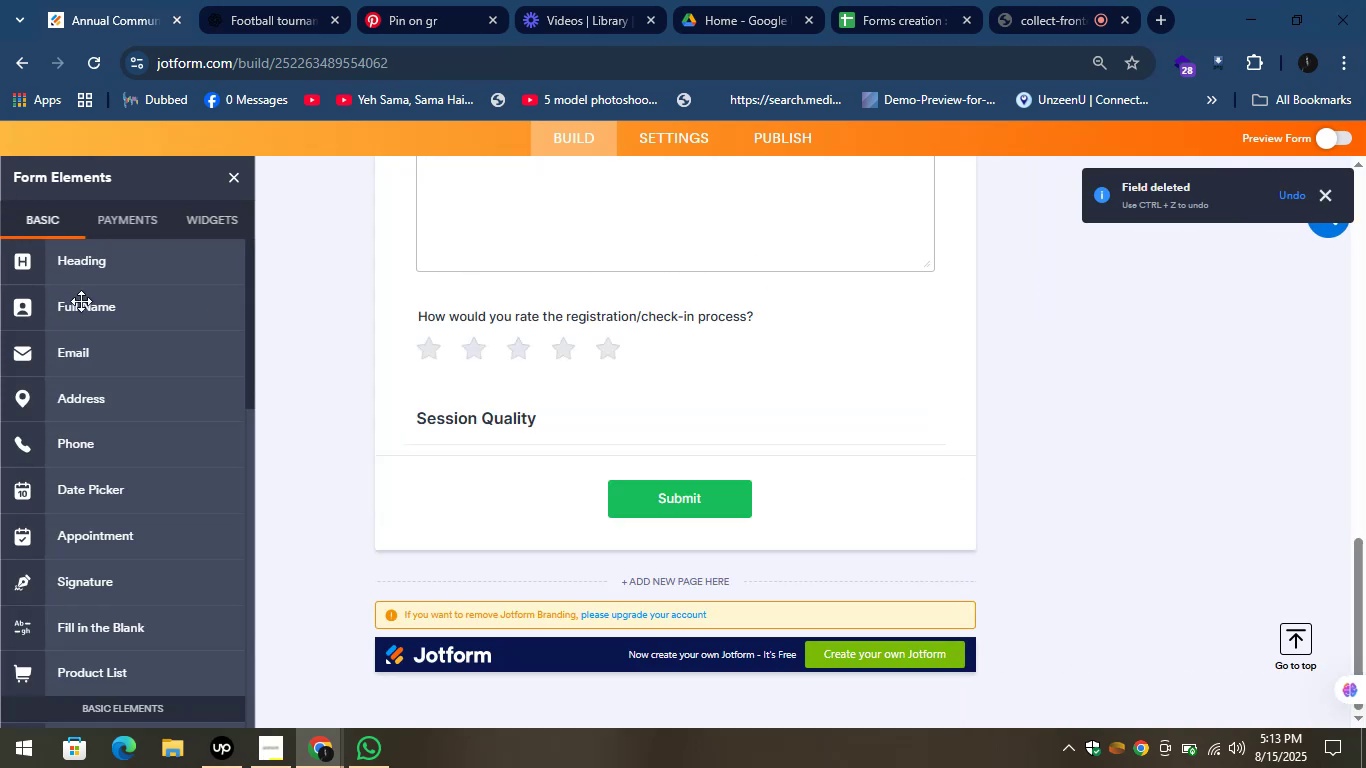 
scroll: coordinate [86, 602], scroll_direction: down, amount: 14.0
 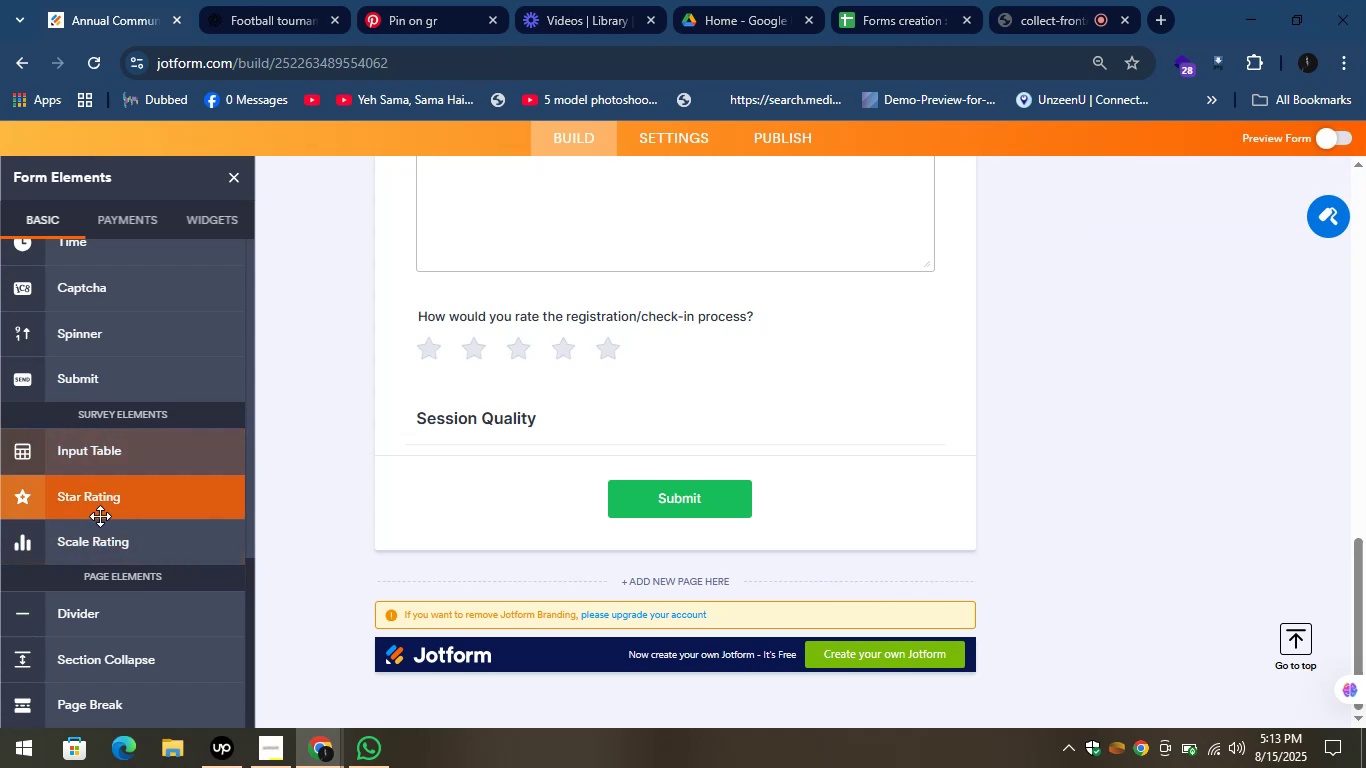 
left_click_drag(start_coordinate=[67, 549], to_coordinate=[554, 423])
 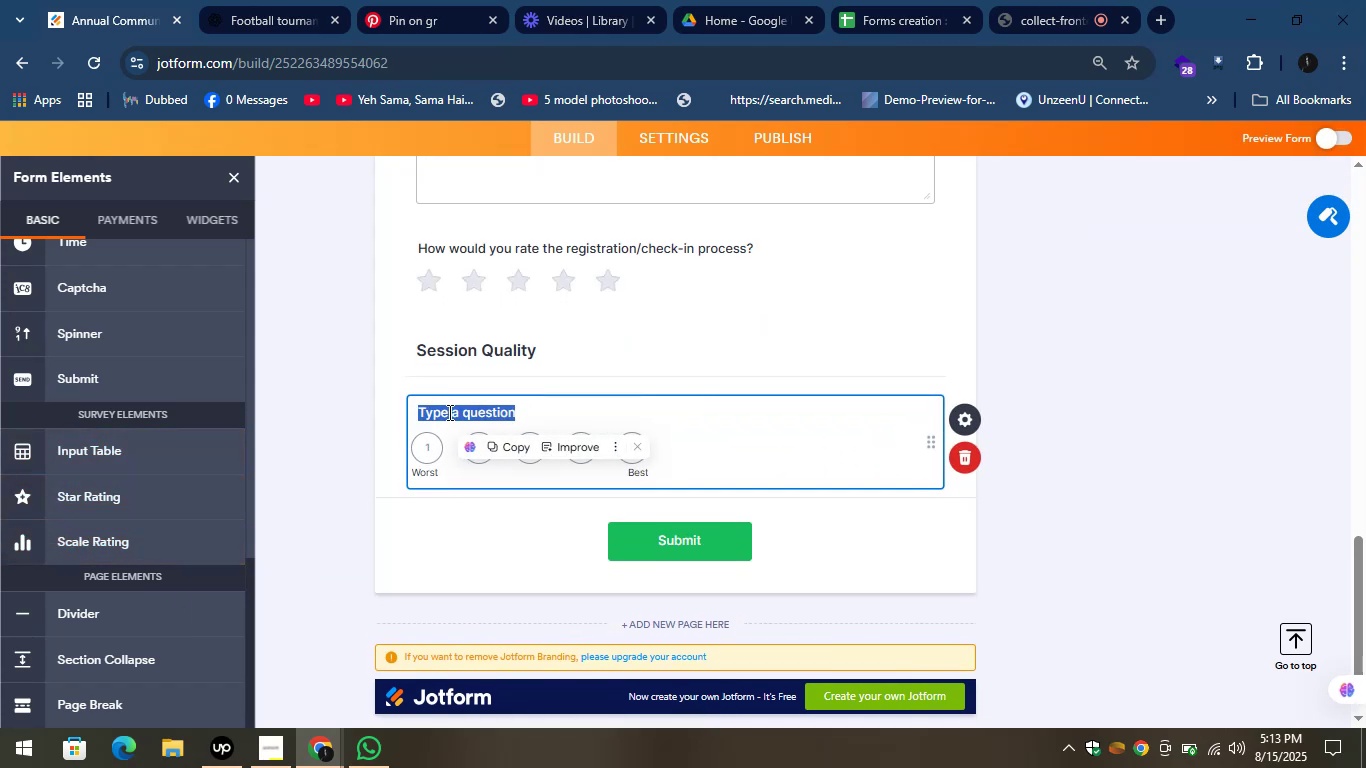 
key(Control+V)
 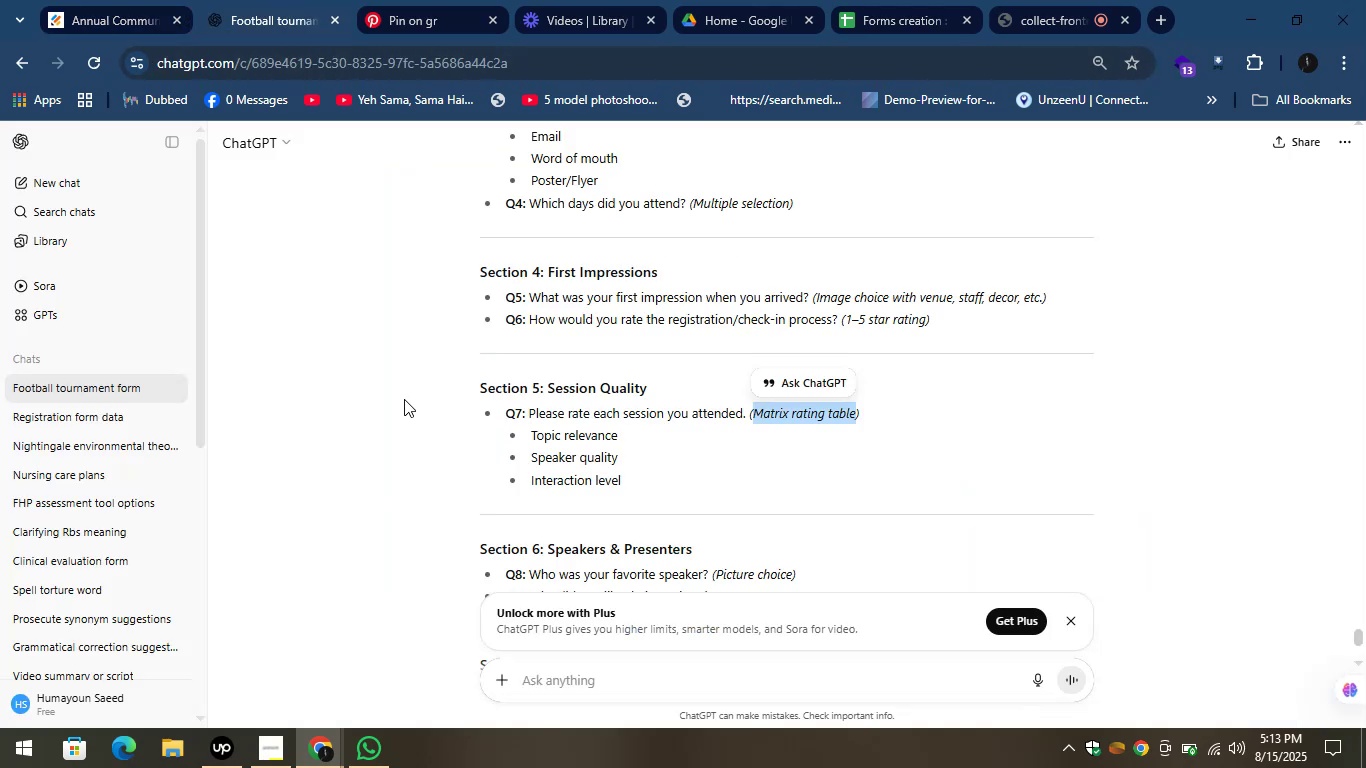 
wait(7.97)
 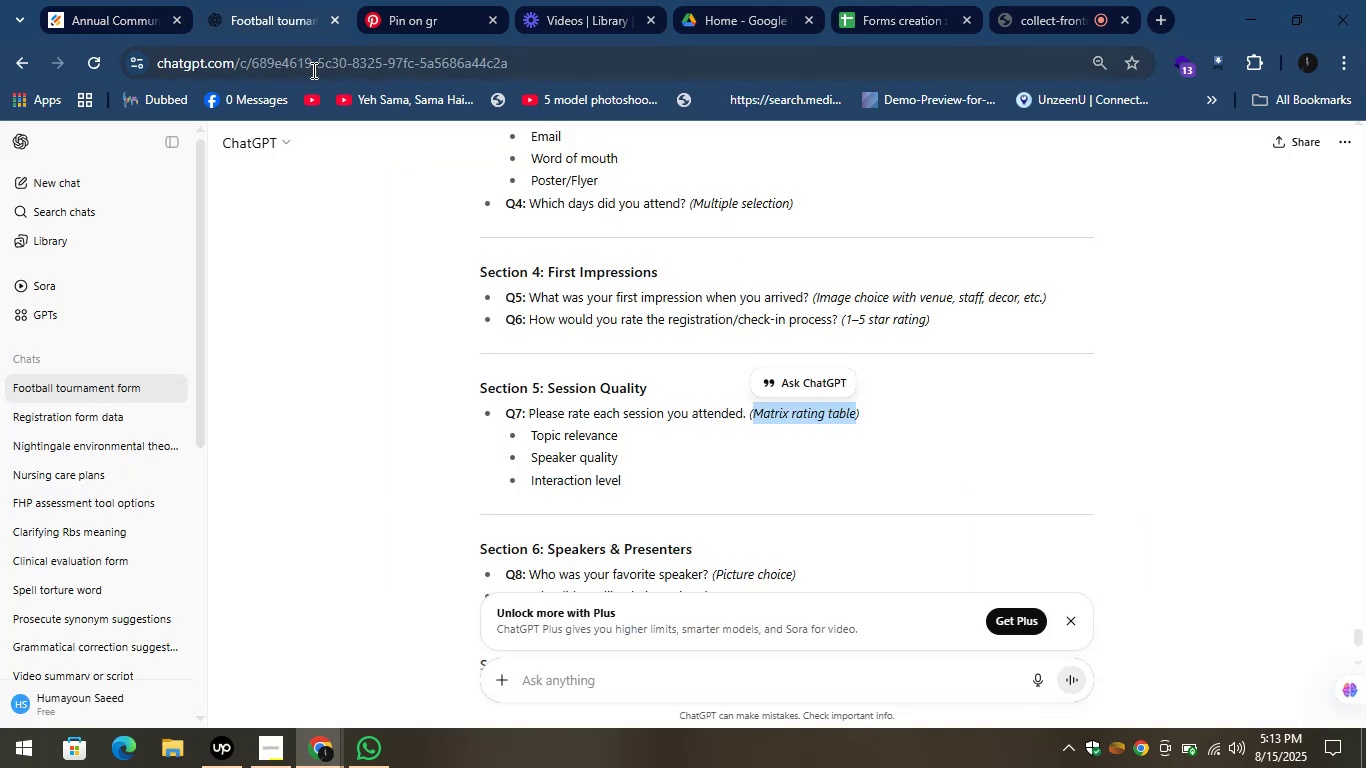 
left_click_drag(start_coordinate=[526, 415], to_coordinate=[742, 419])
 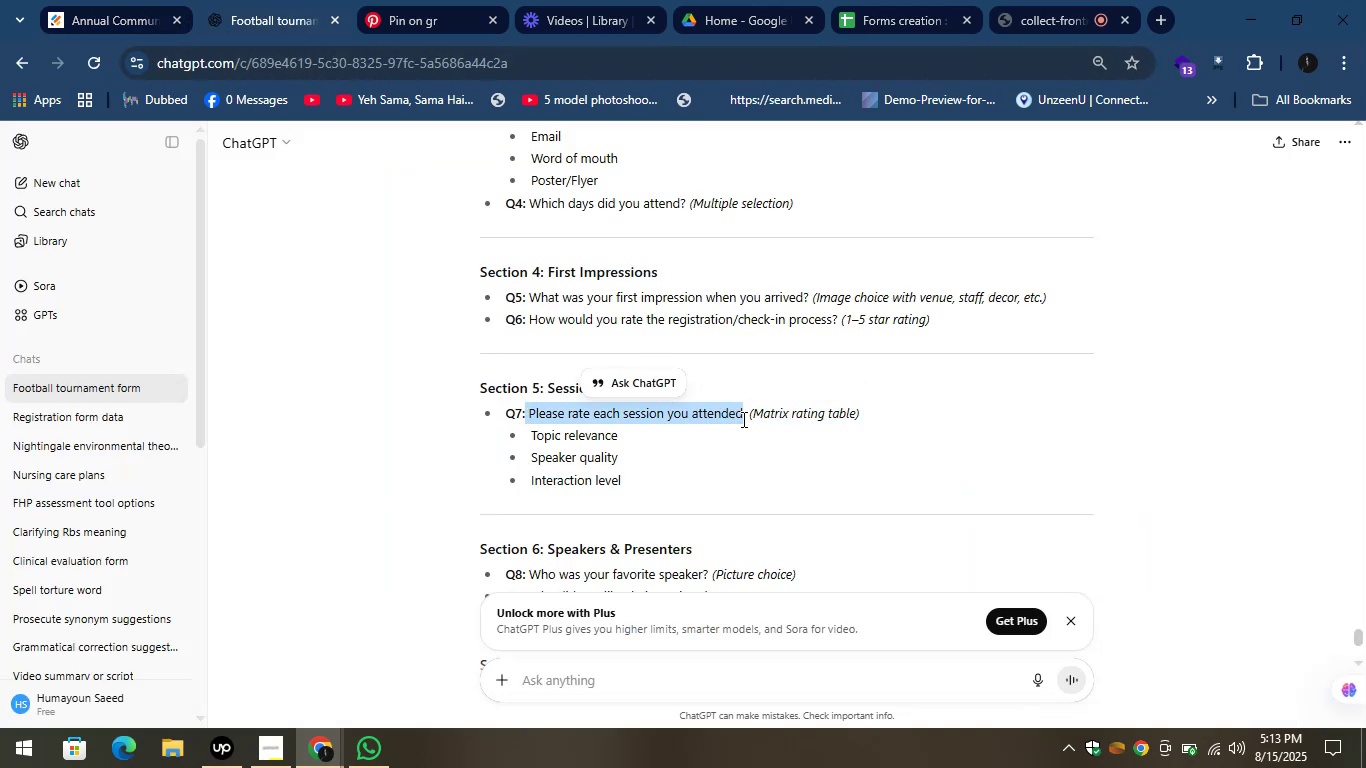 
key(Control+C)
 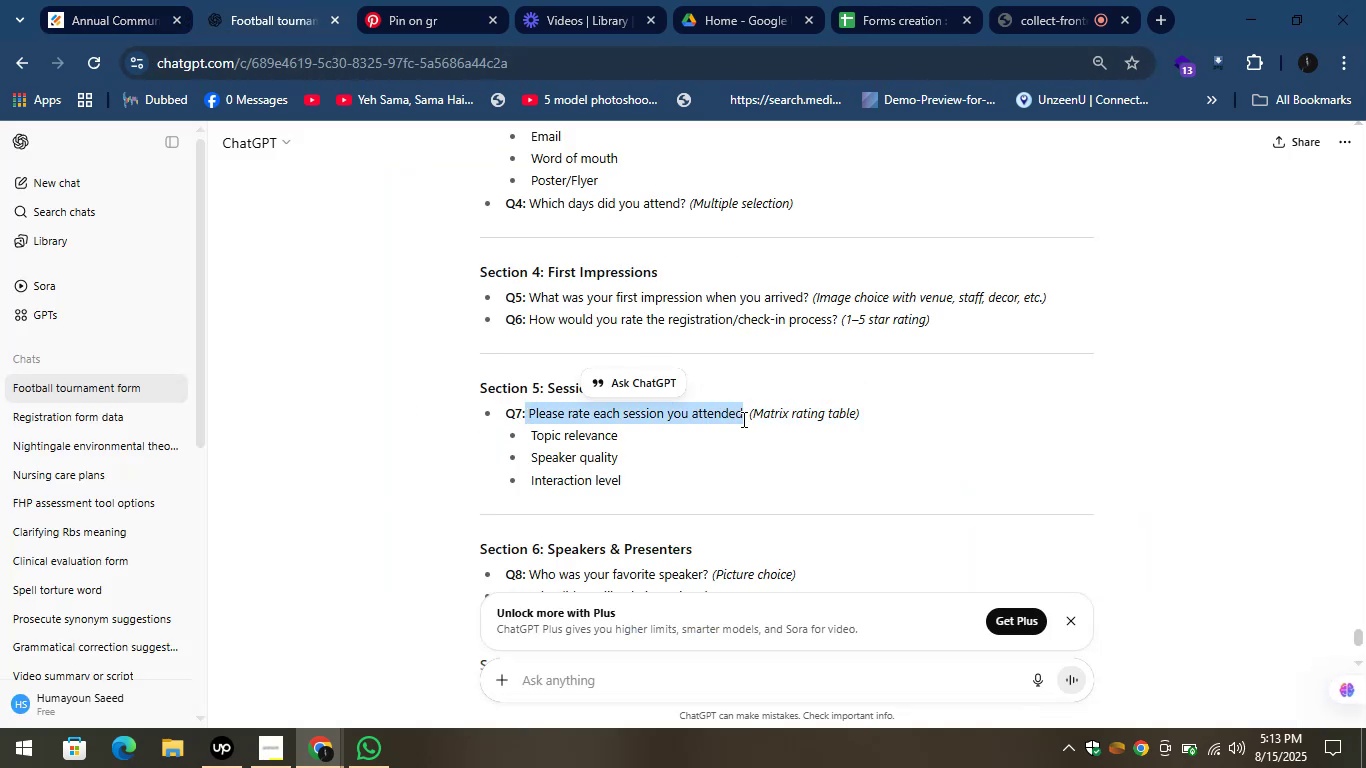 
key(Control+C)
 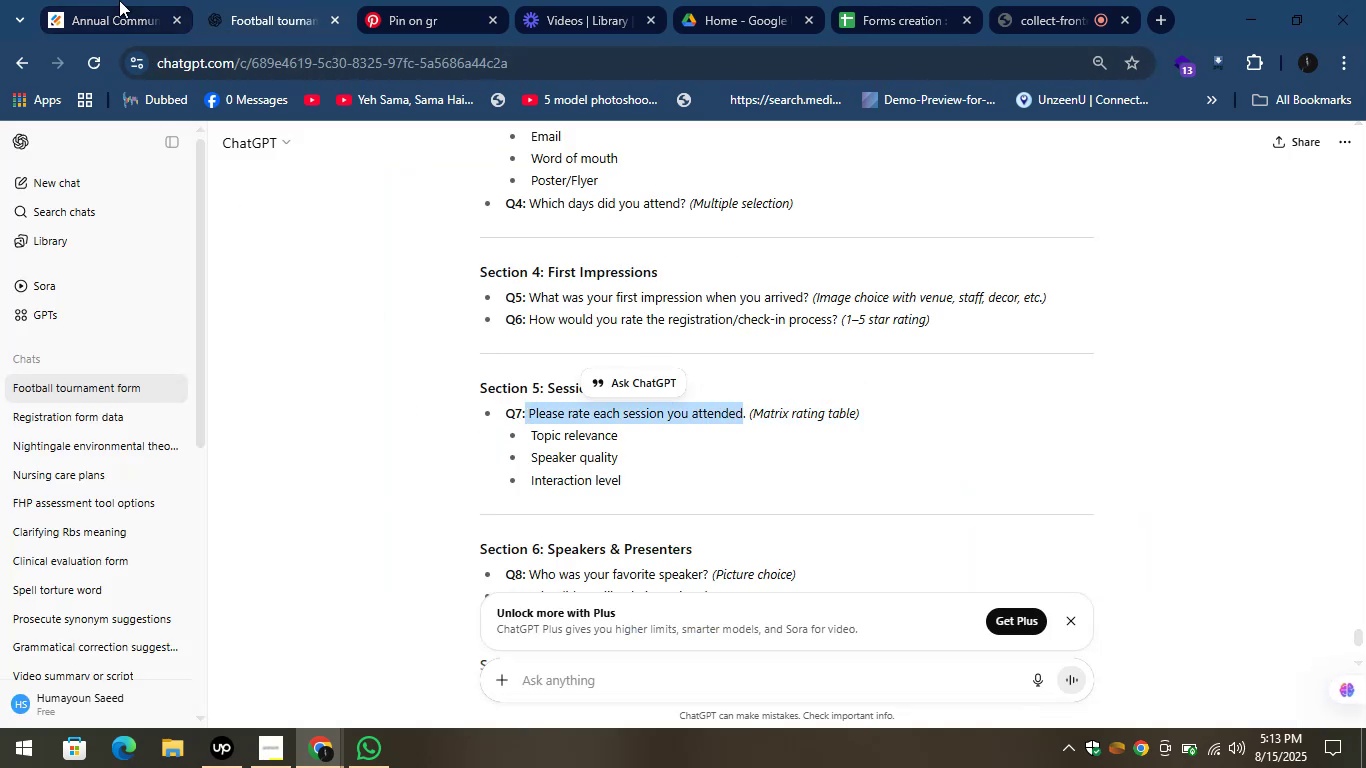 
left_click_drag(start_coordinate=[119, 0], to_coordinate=[124, 0])
 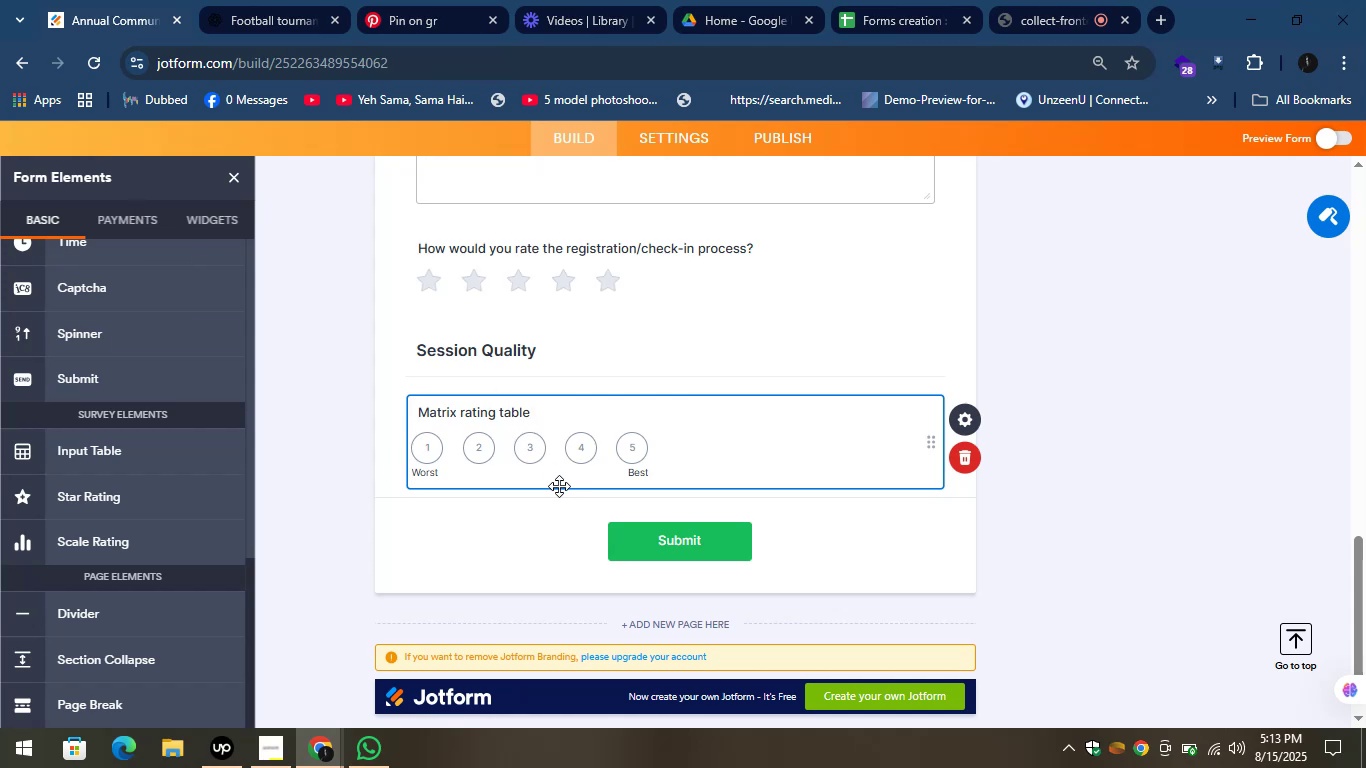 
wait(5.25)
 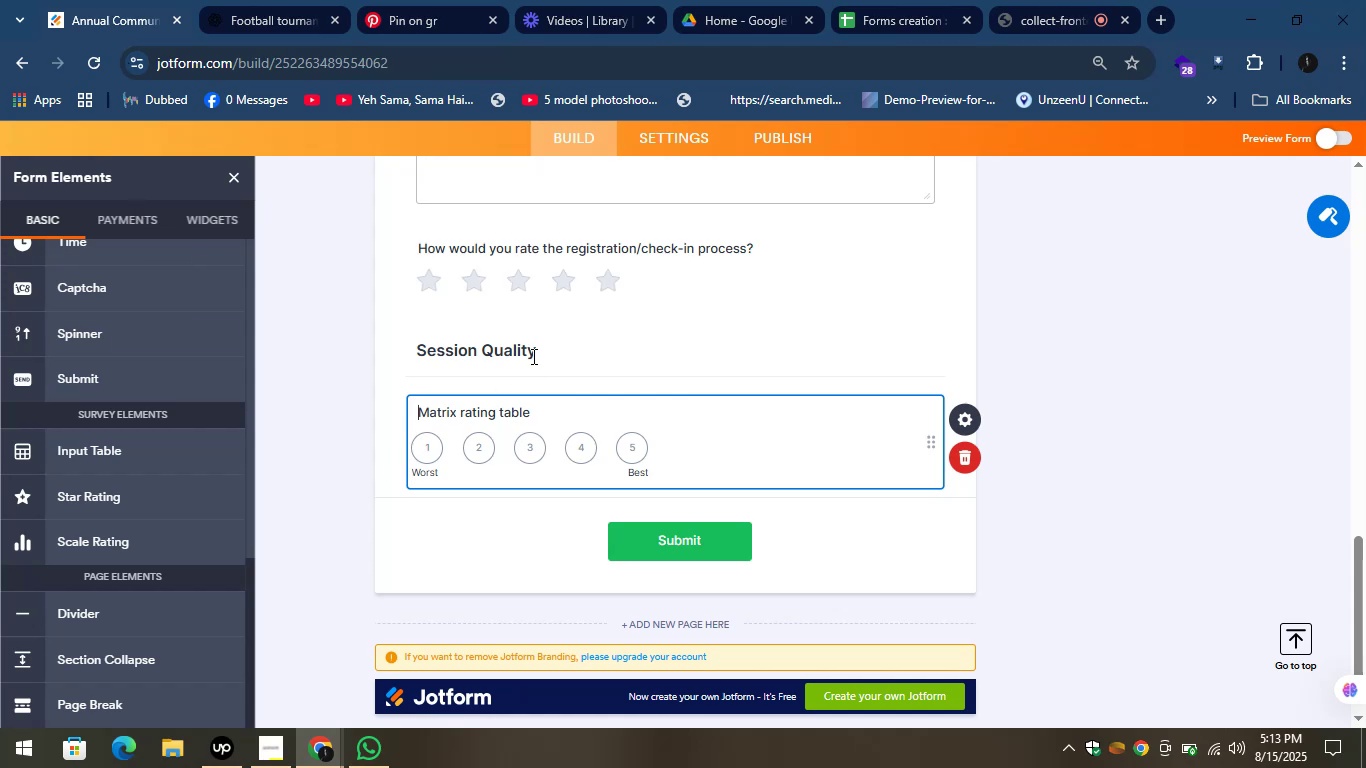 
scroll: coordinate [66, 483], scroll_direction: up, amount: 8.0
 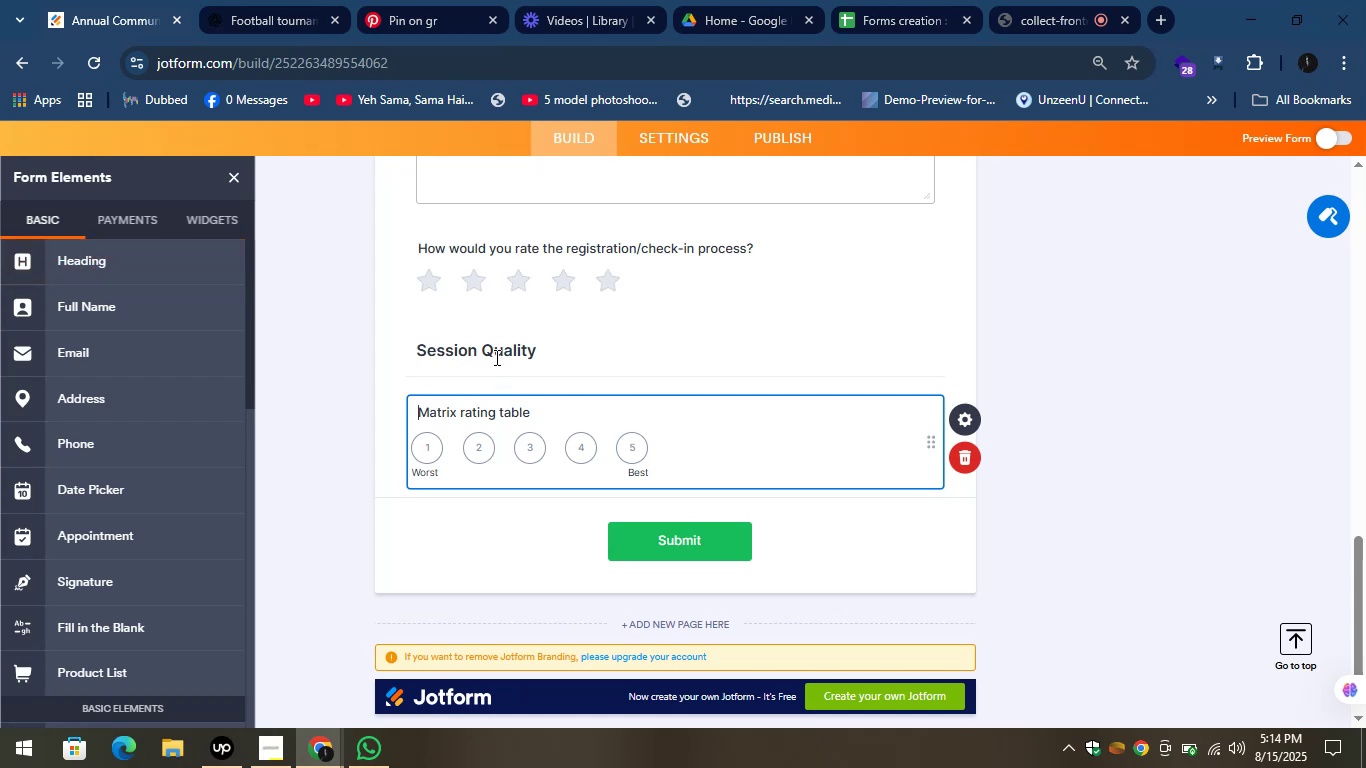 
left_click([483, 374])
 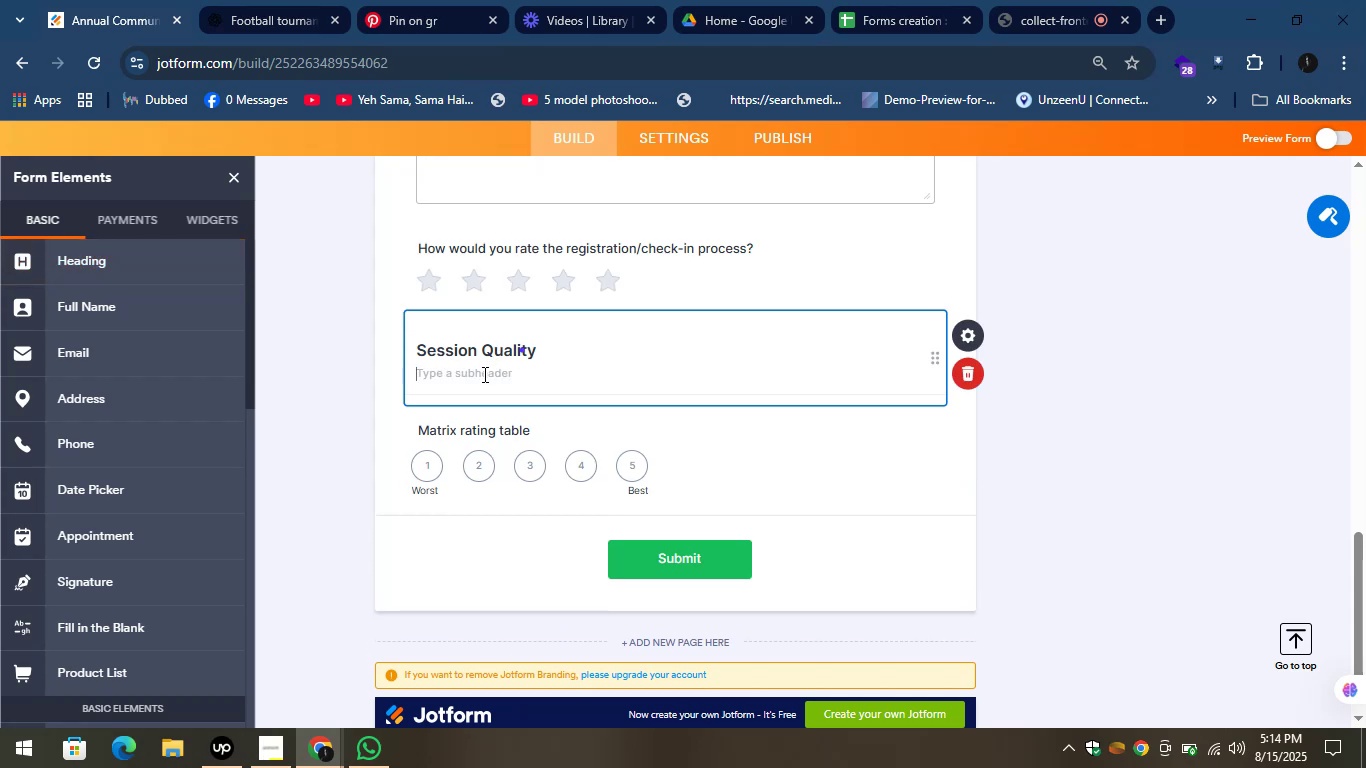 
key(Control+V)
 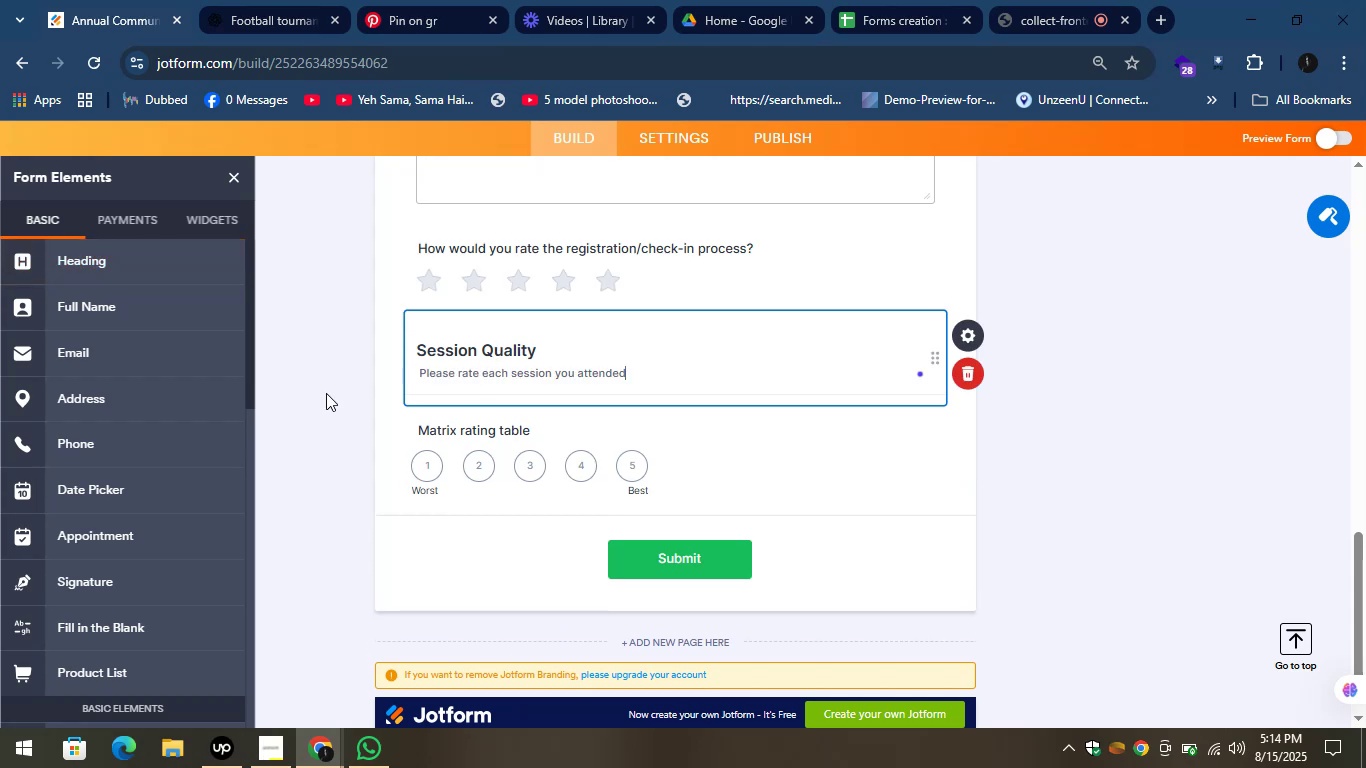 
left_click([326, 393])
 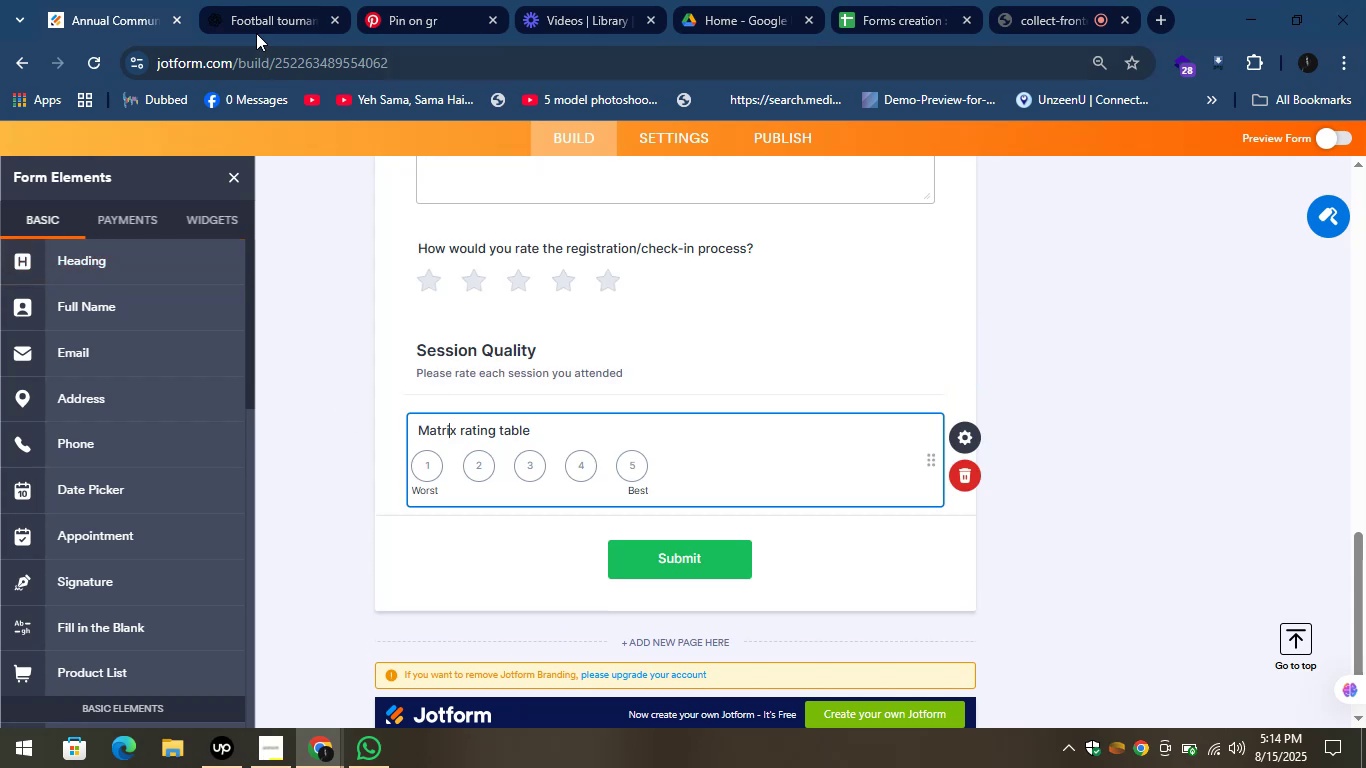 
left_click([251, 0])
 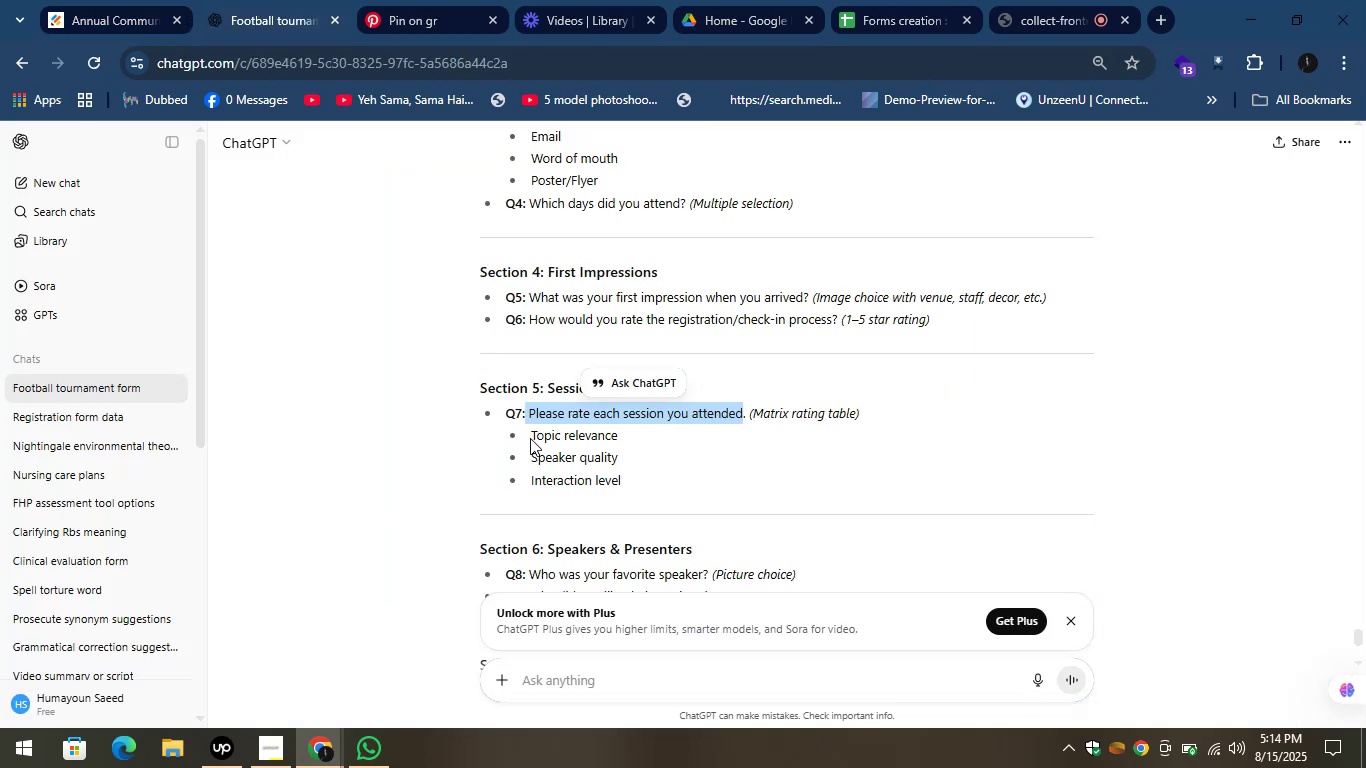 
left_click_drag(start_coordinate=[530, 438], to_coordinate=[642, 445])
 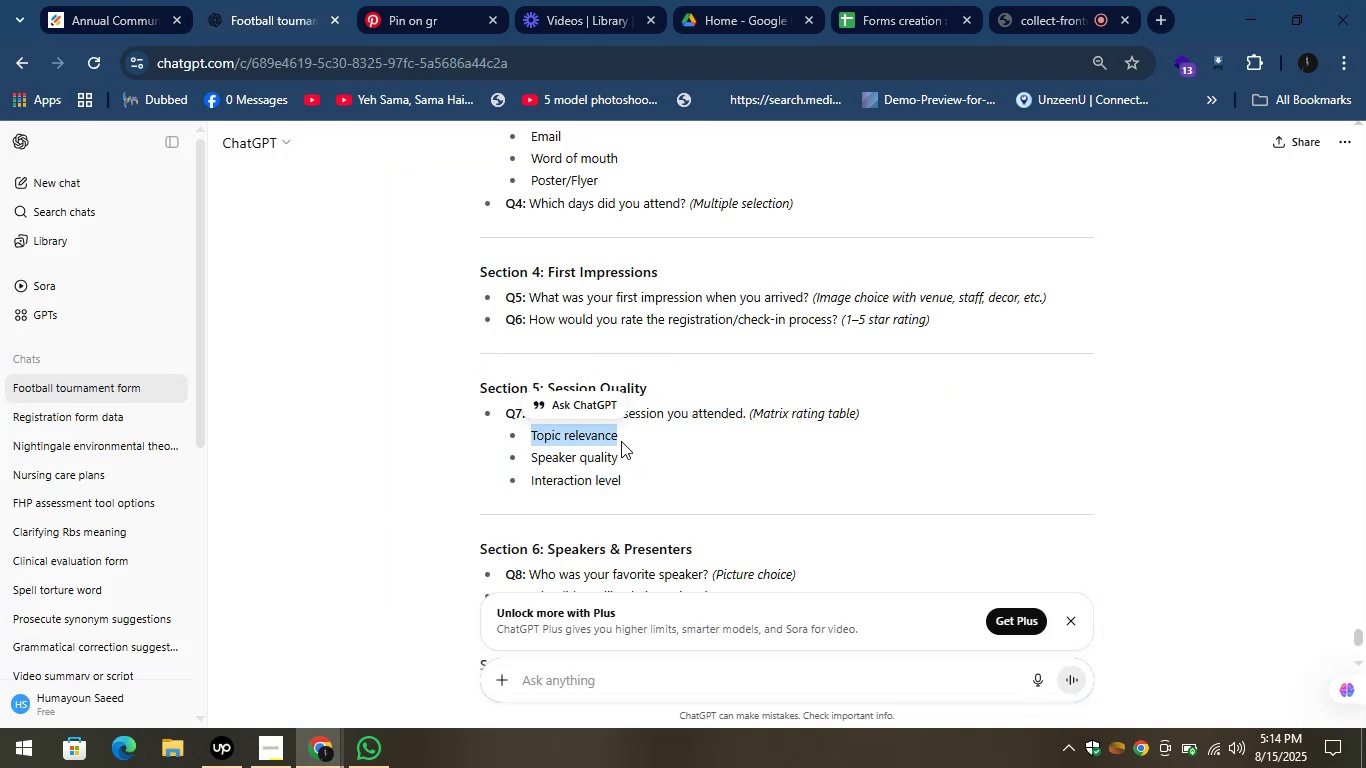 
left_click([621, 441])
 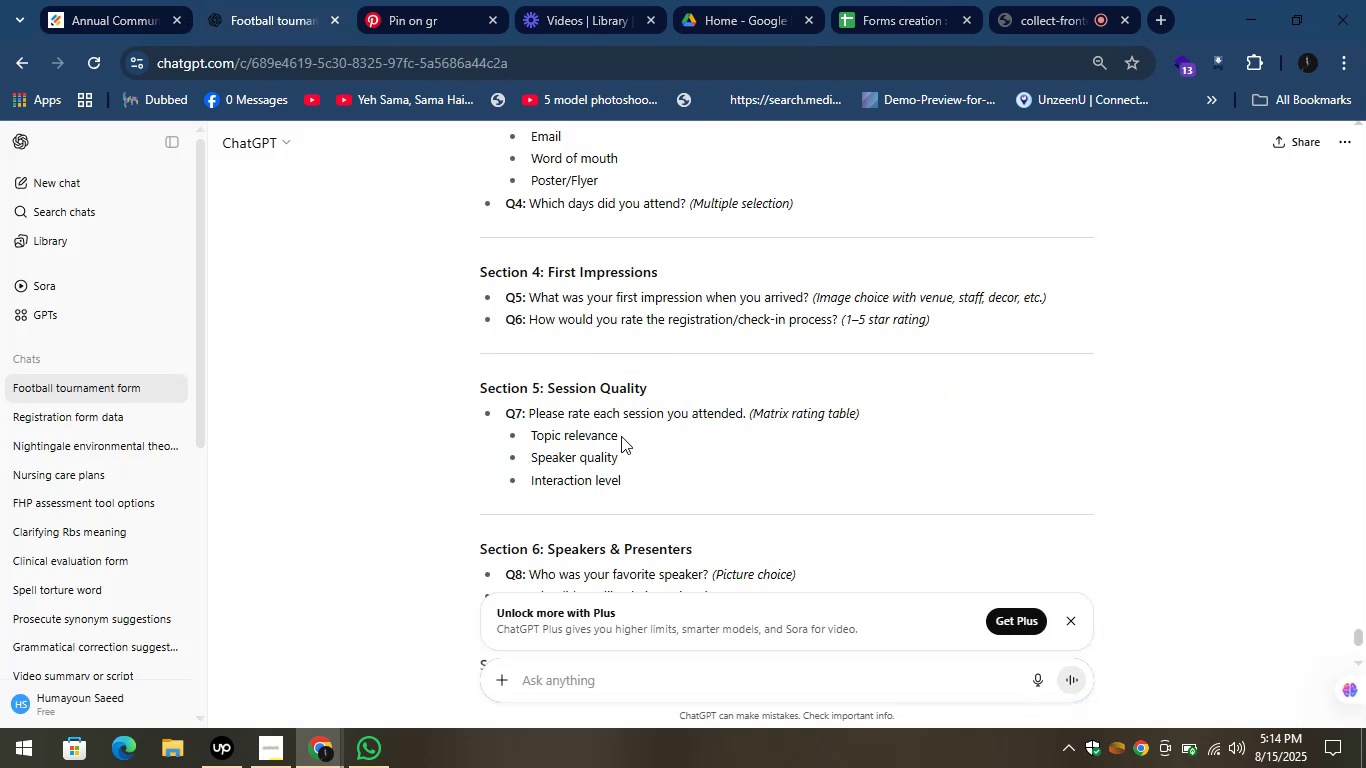 
left_click([621, 436])
 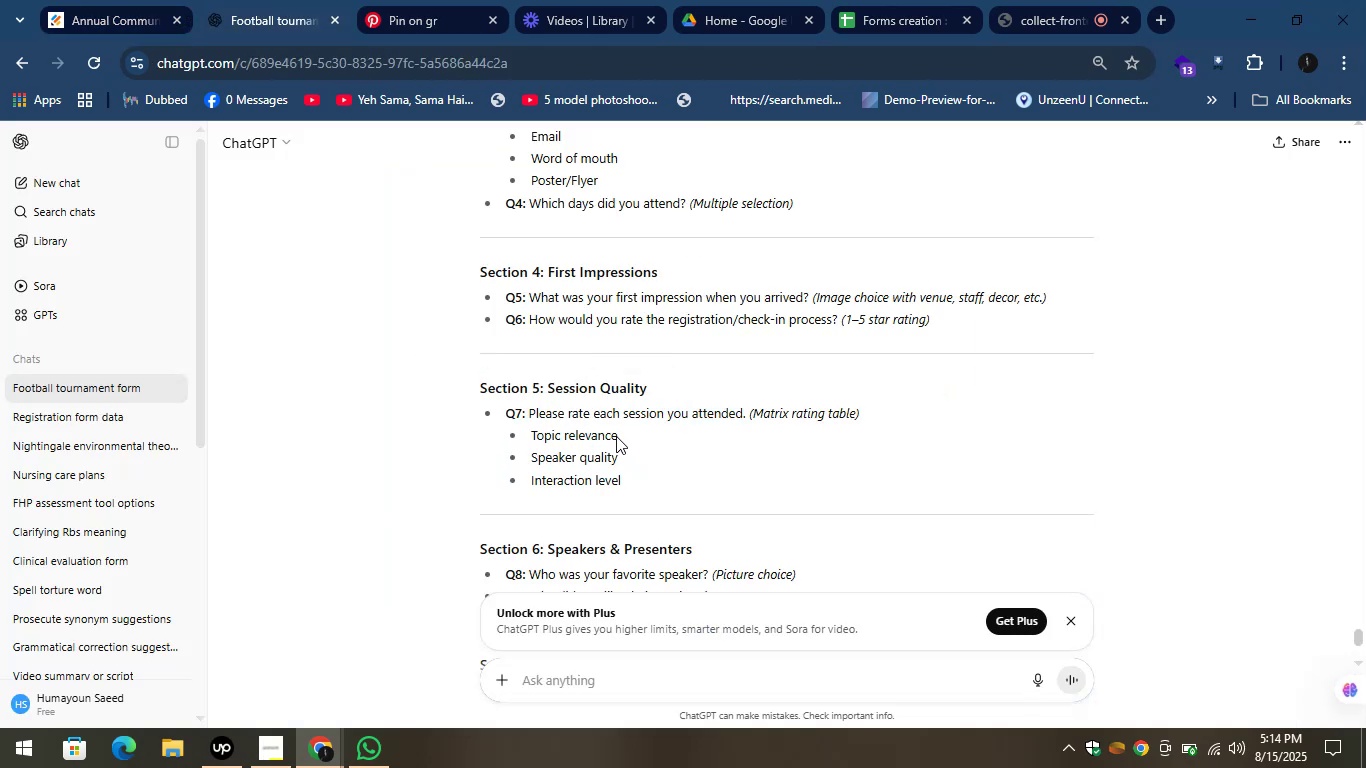 
left_click_drag(start_coordinate=[621, 436], to_coordinate=[537, 434])
 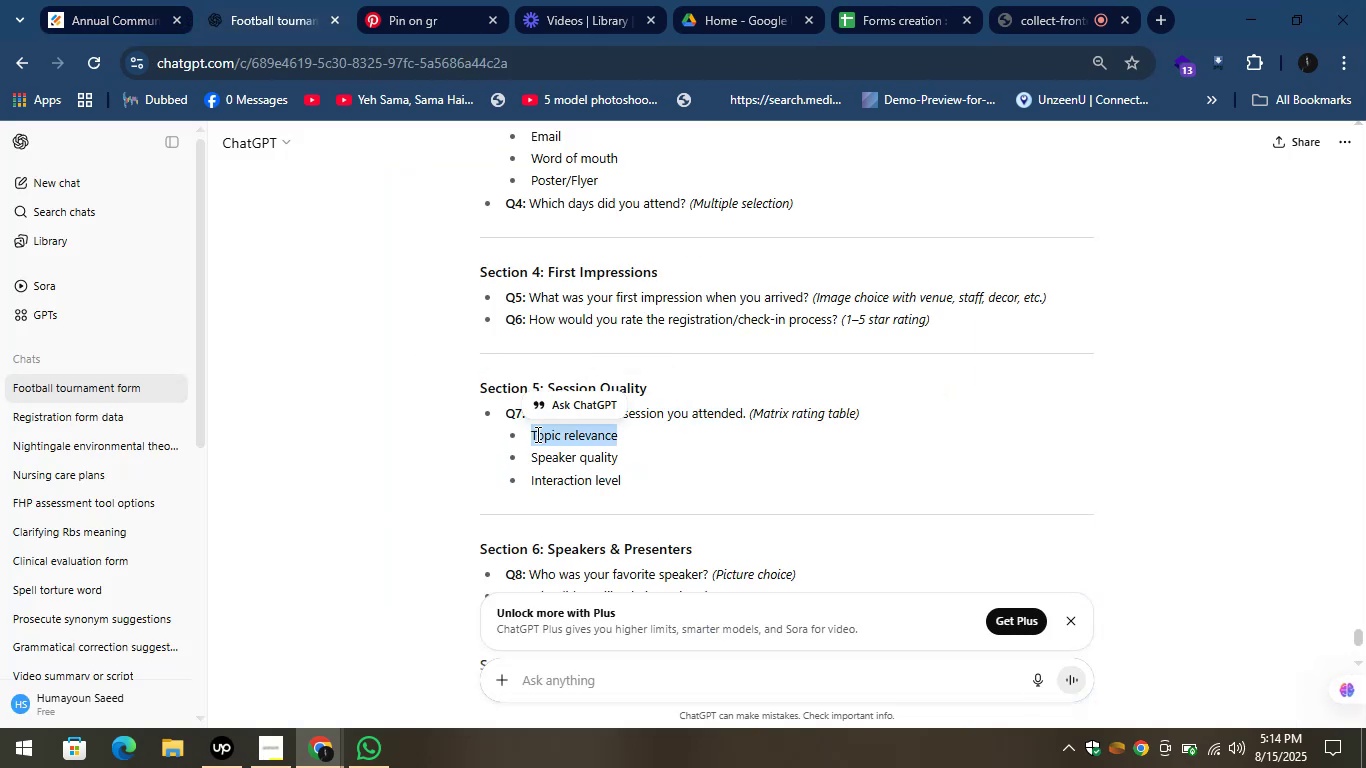 
key(Control+C)
 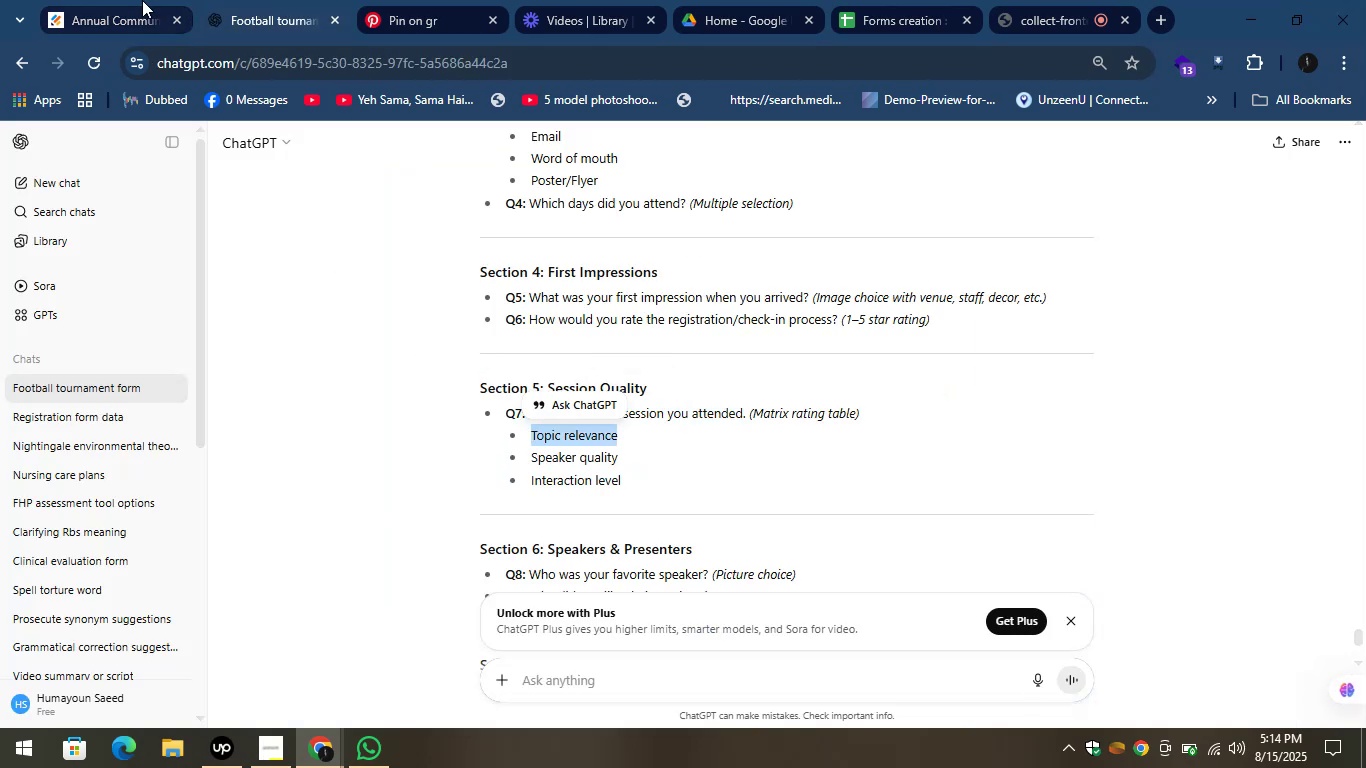 
left_click([142, 0])
 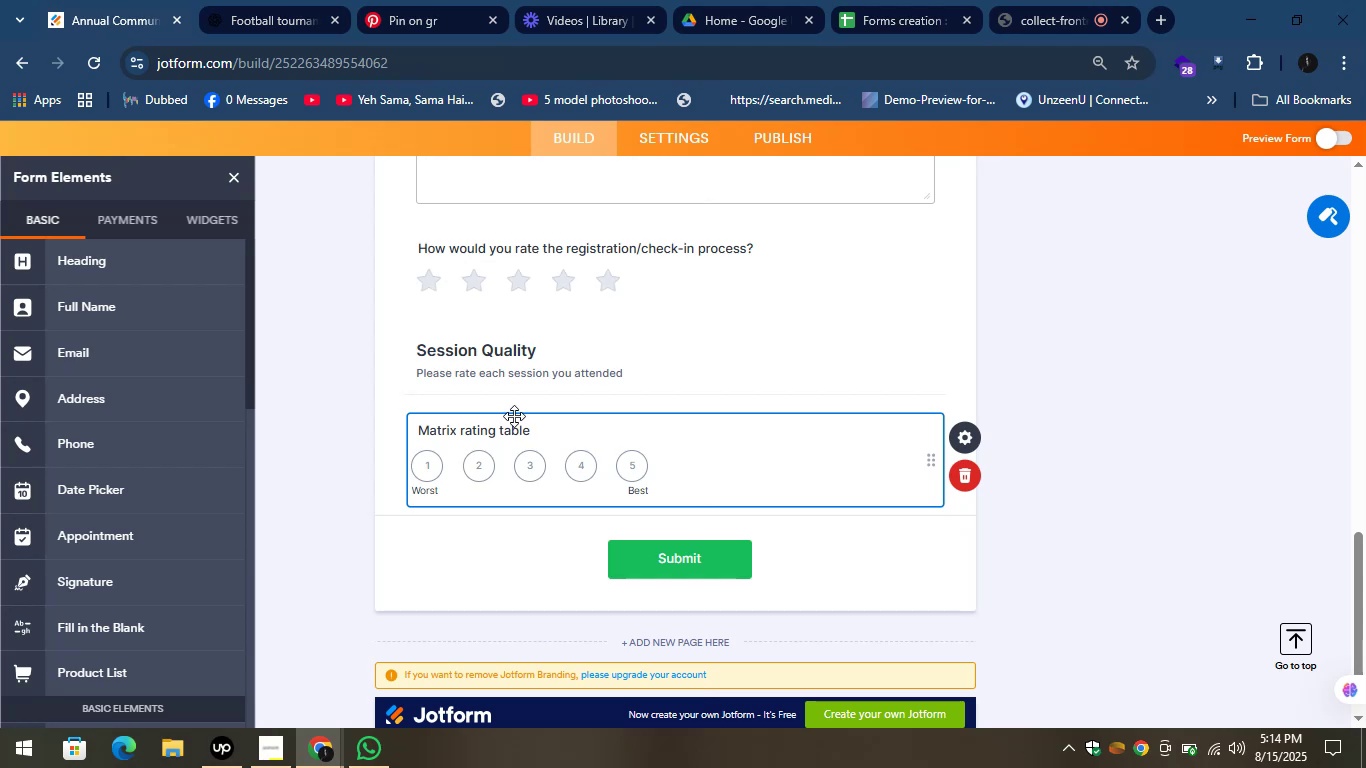 
key(Control+A)
 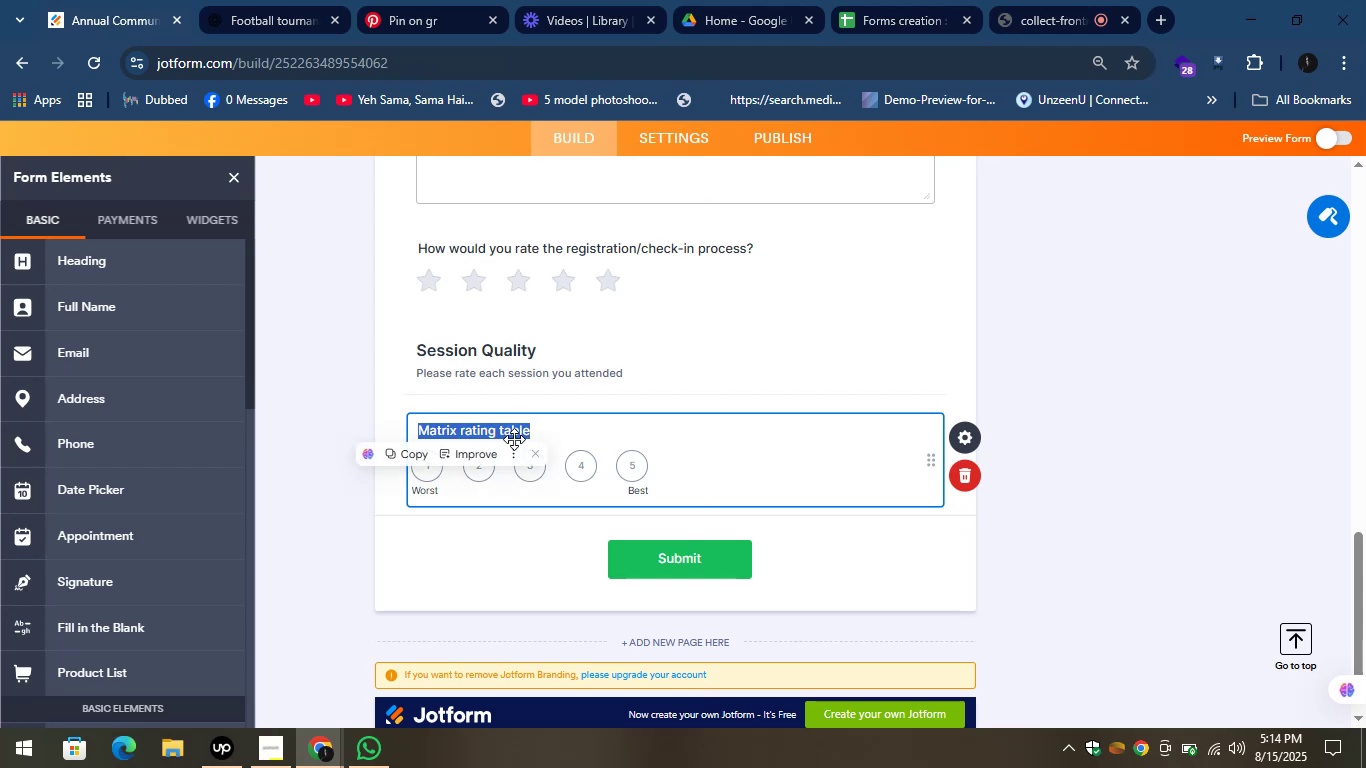 
key(Control+V)
 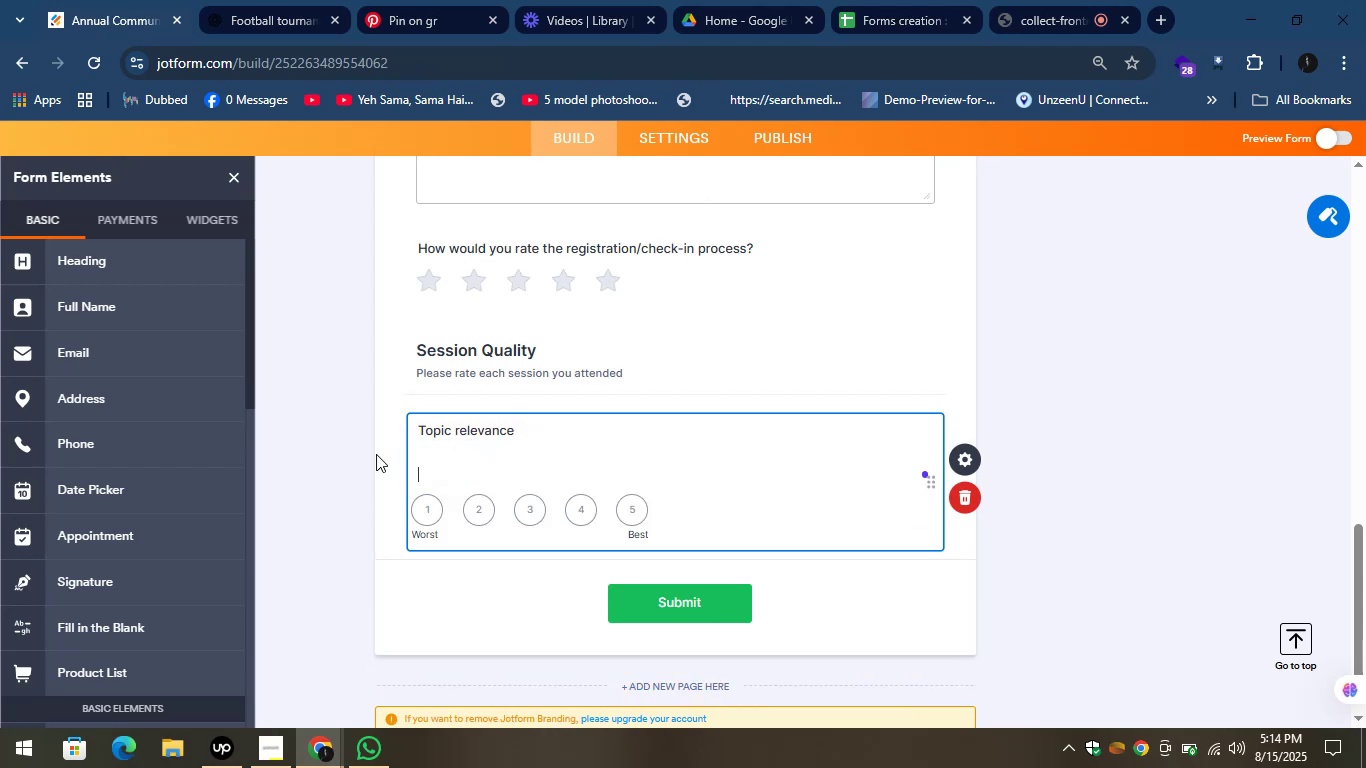 
left_click([360, 449])
 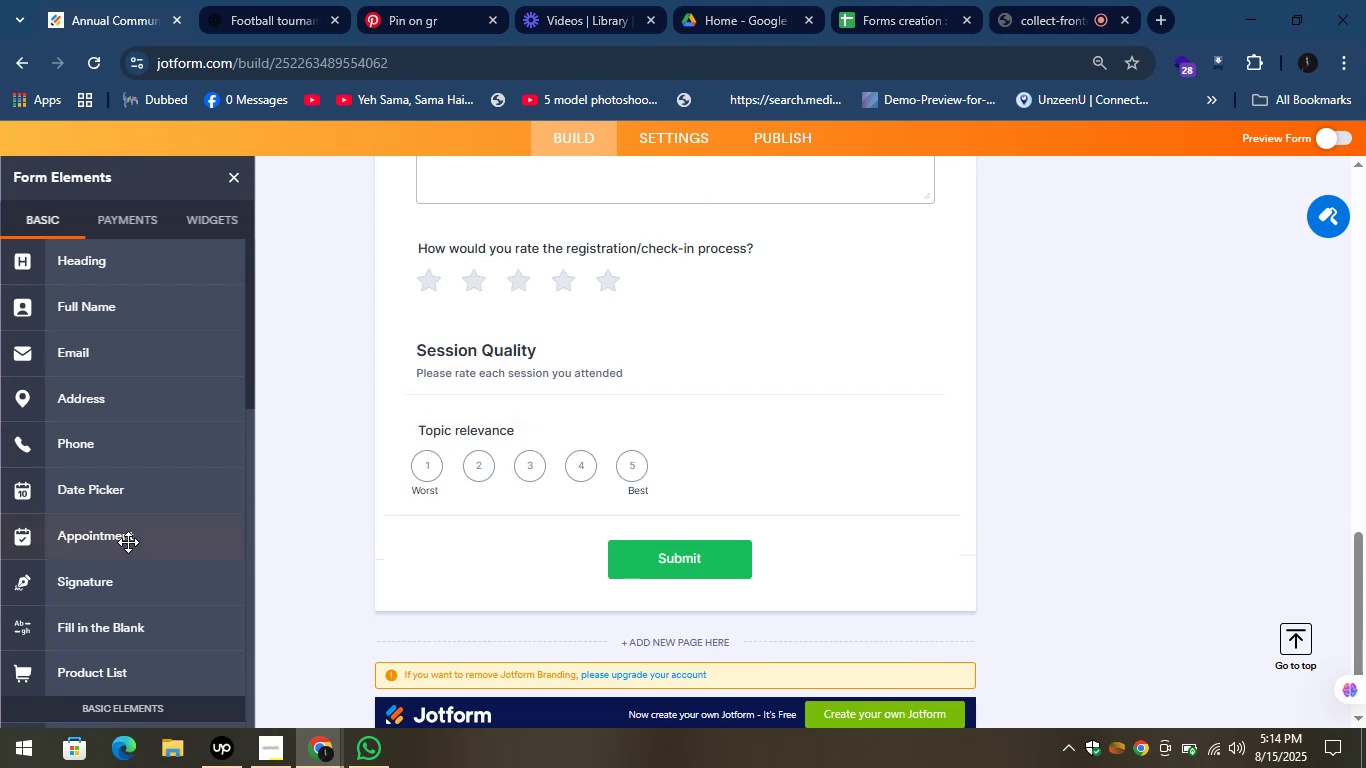 
scroll: coordinate [106, 598], scroll_direction: down, amount: 17.0
 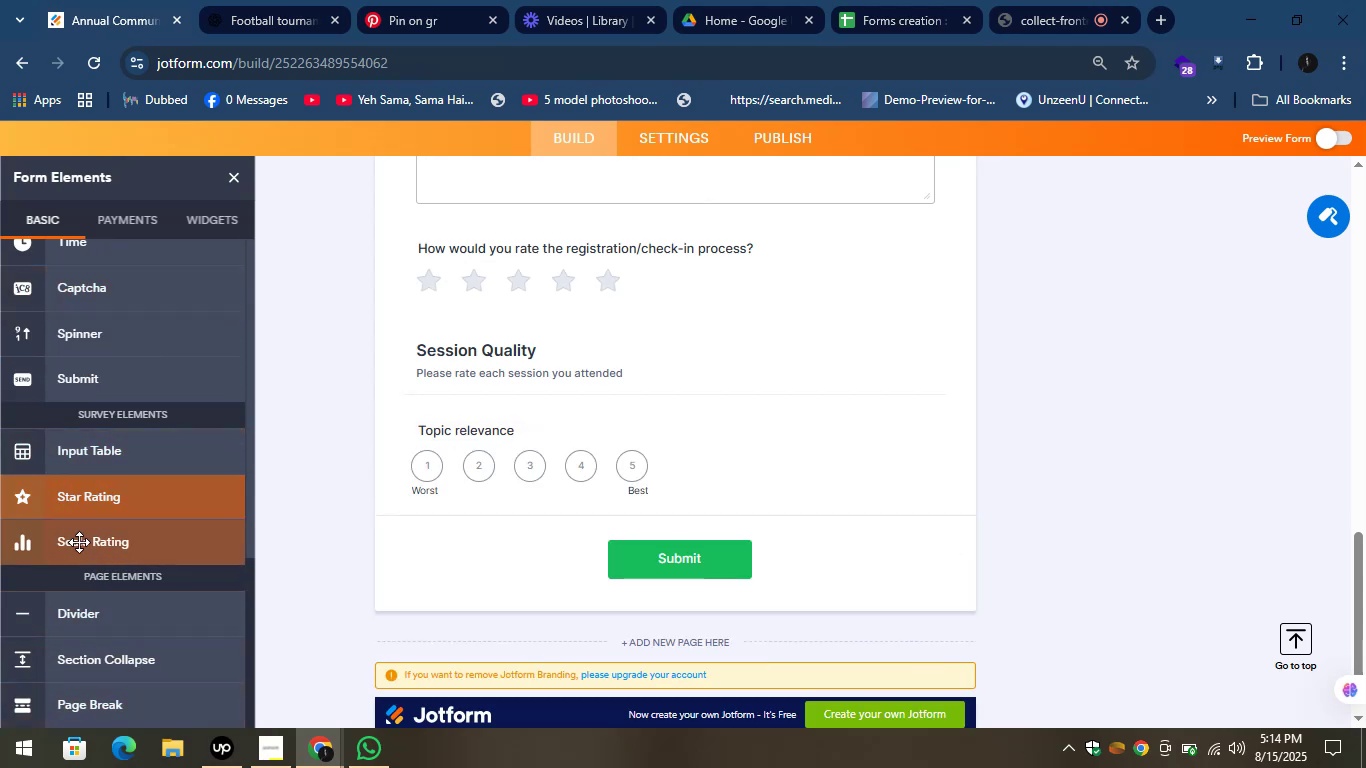 
left_click_drag(start_coordinate=[76, 539], to_coordinate=[543, 511])
 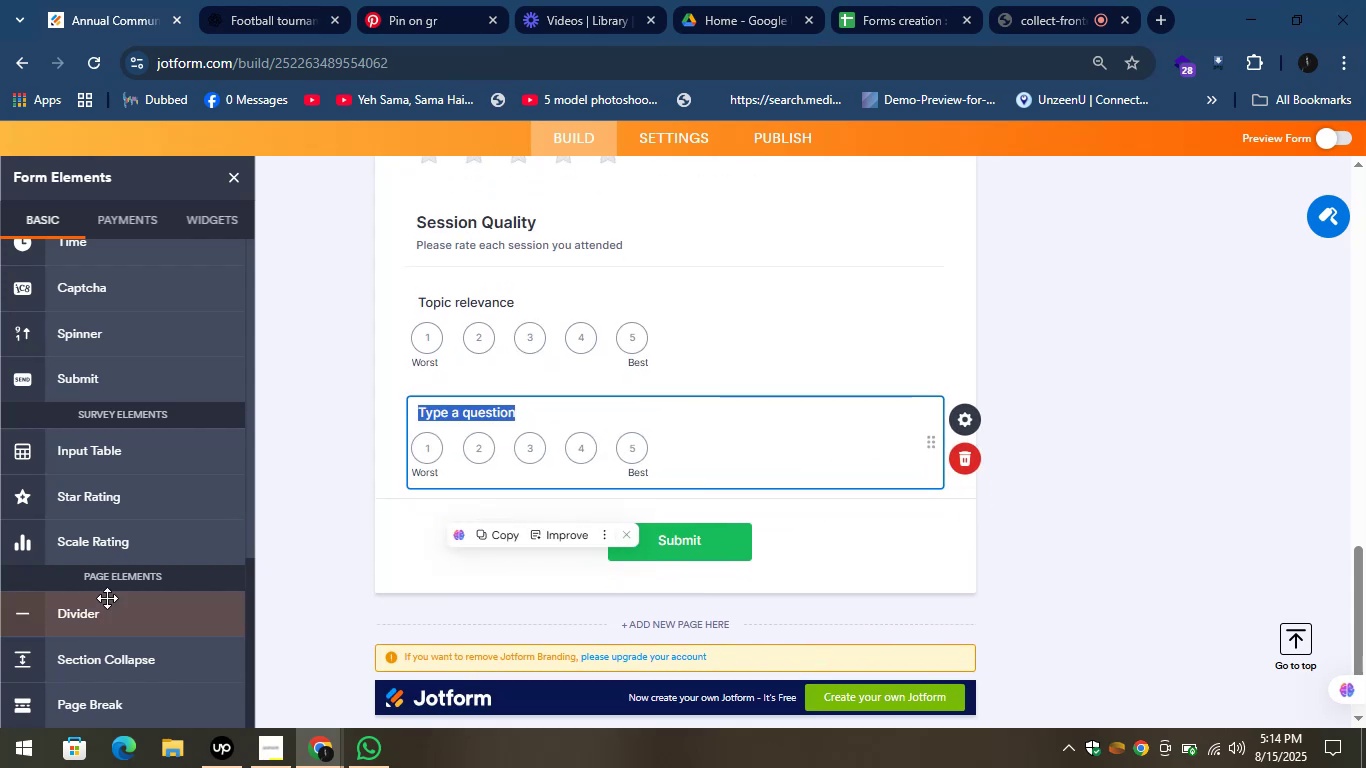 
left_click_drag(start_coordinate=[89, 538], to_coordinate=[514, 523])
 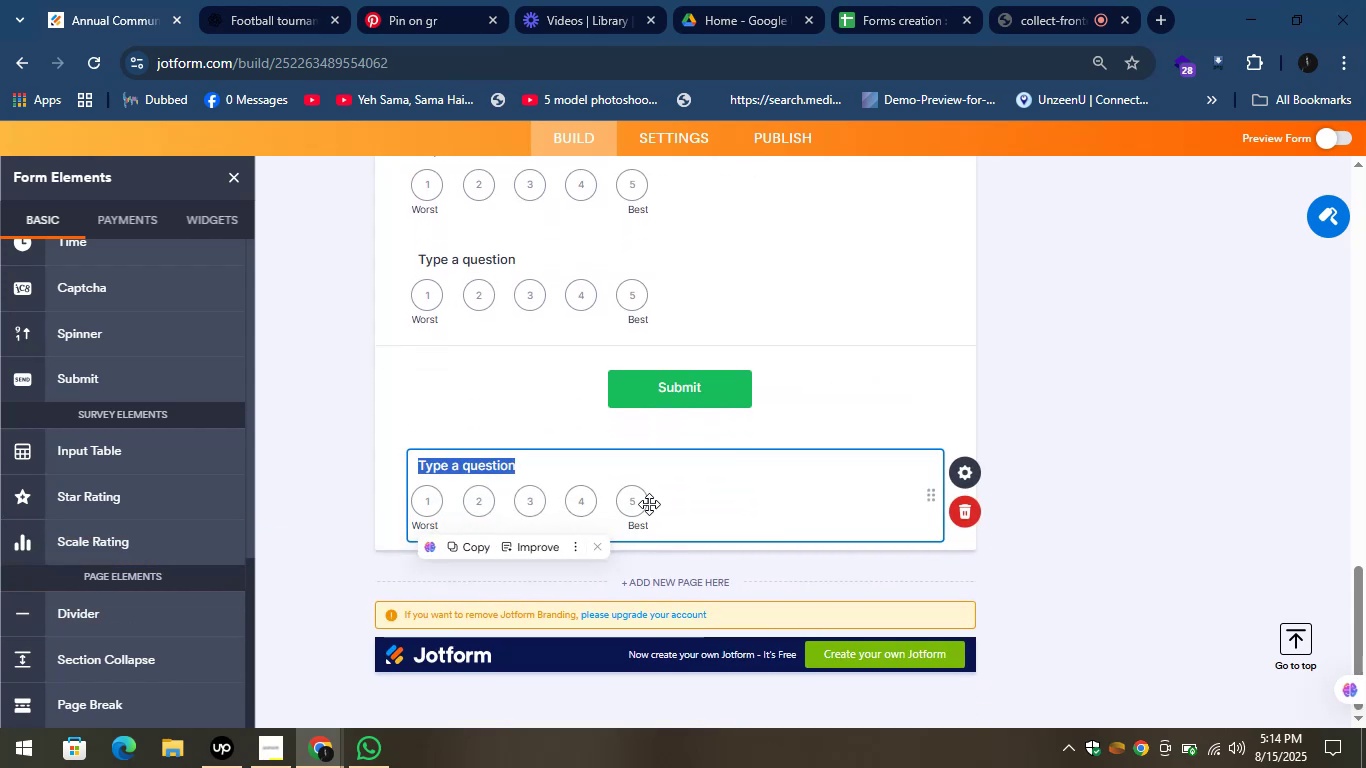 
left_click_drag(start_coordinate=[755, 502], to_coordinate=[768, 377])
 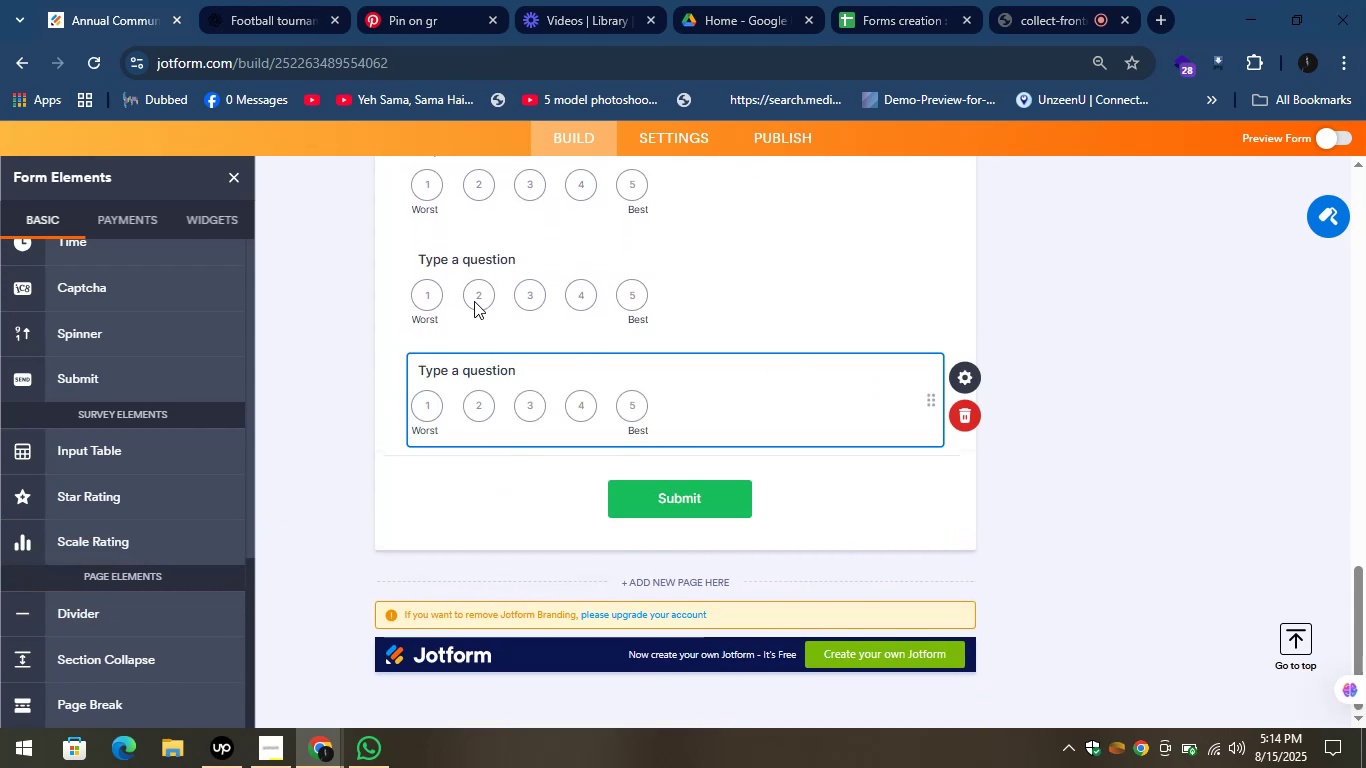 
left_click([454, 256])
 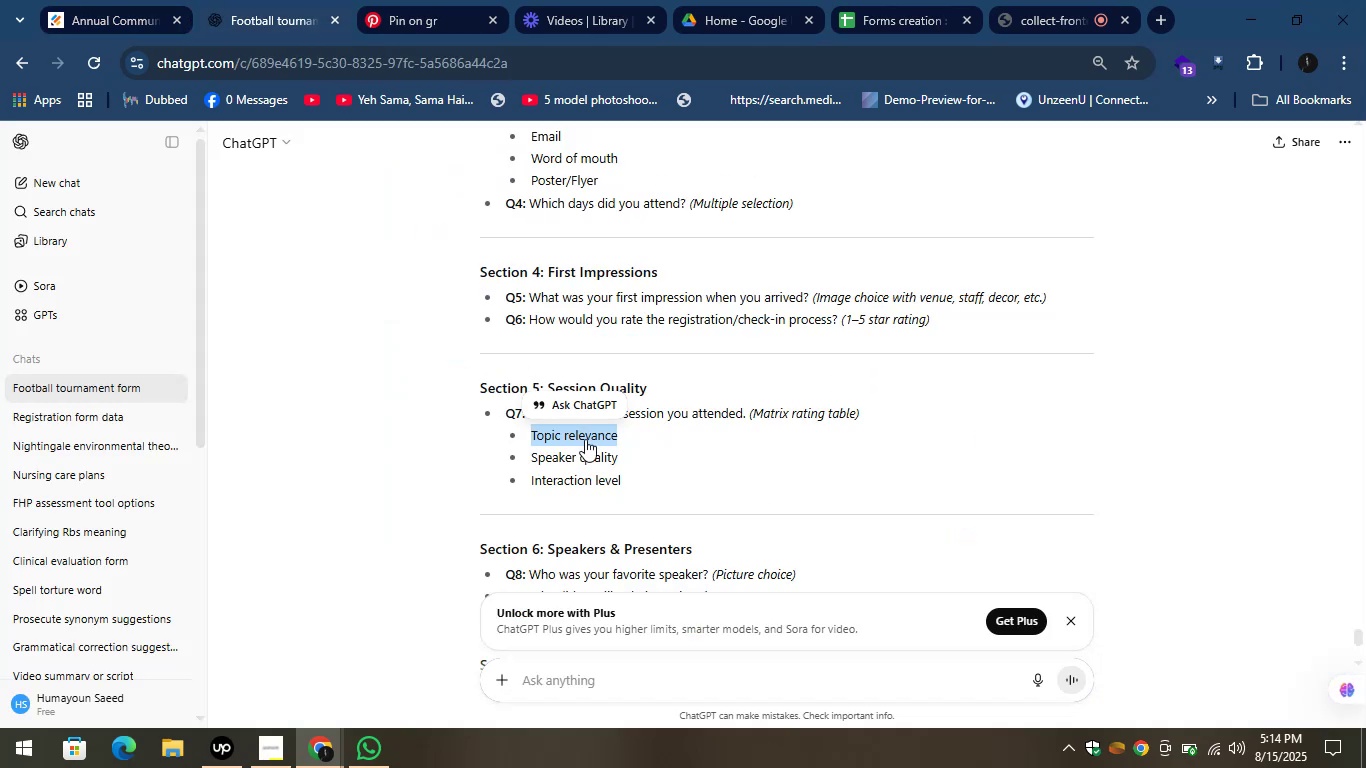 
left_click_drag(start_coordinate=[620, 457], to_coordinate=[533, 455])
 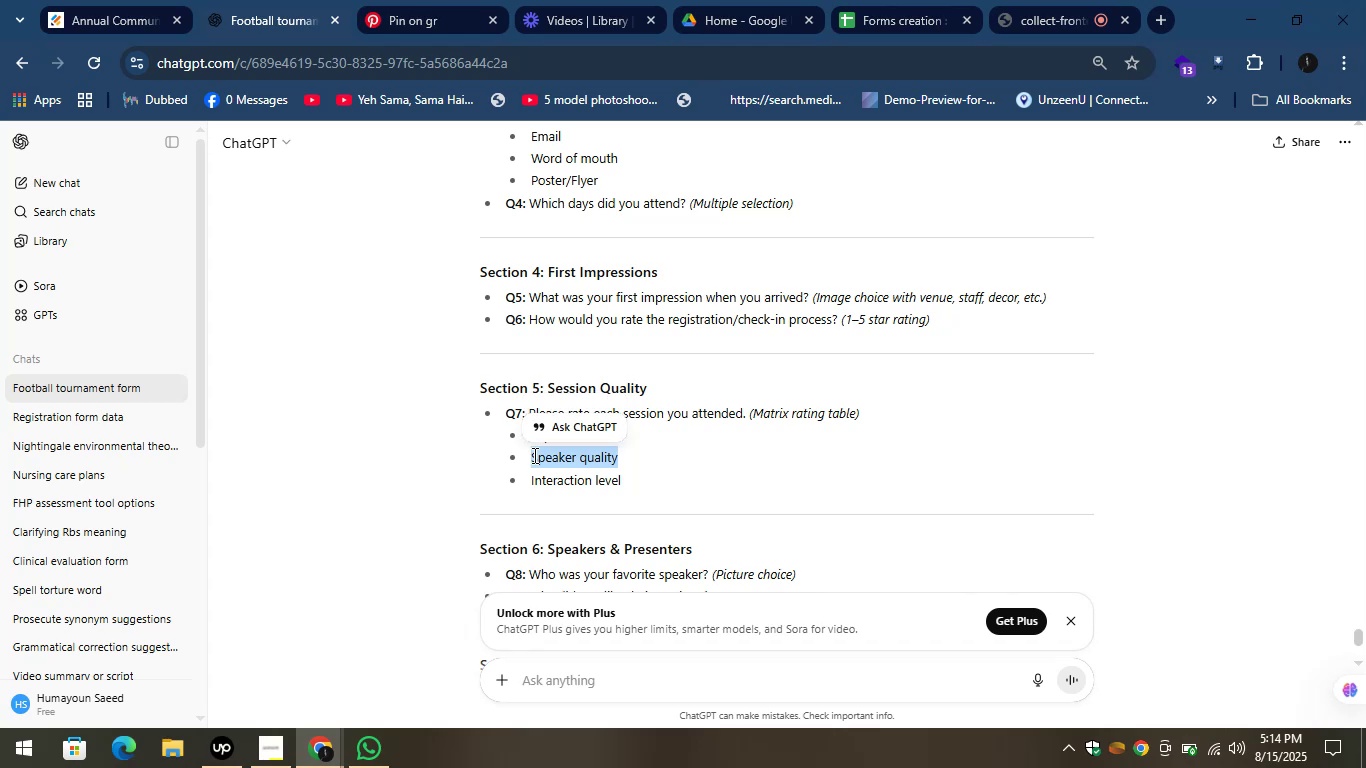 
hold_key(key=ControlLeft, duration=0.66)
 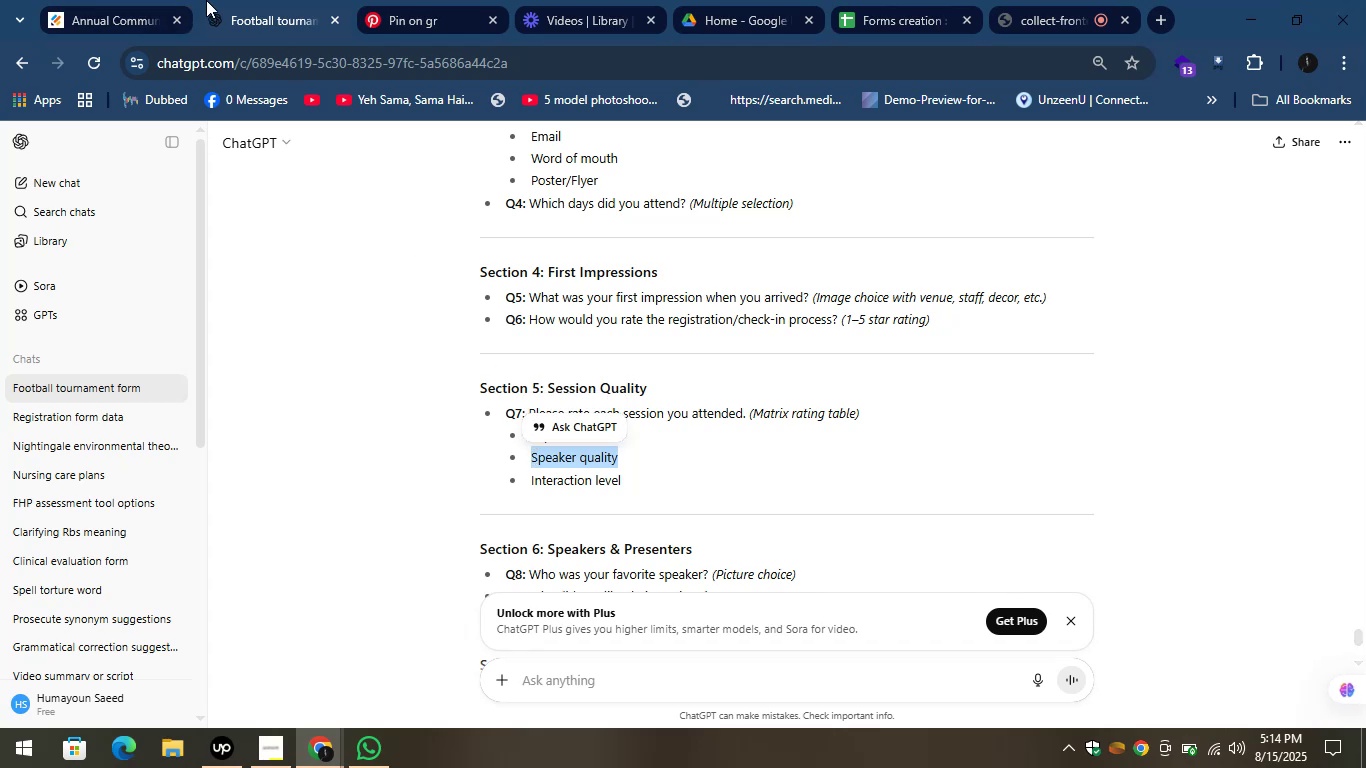 
hold_key(key=C, duration=0.44)
 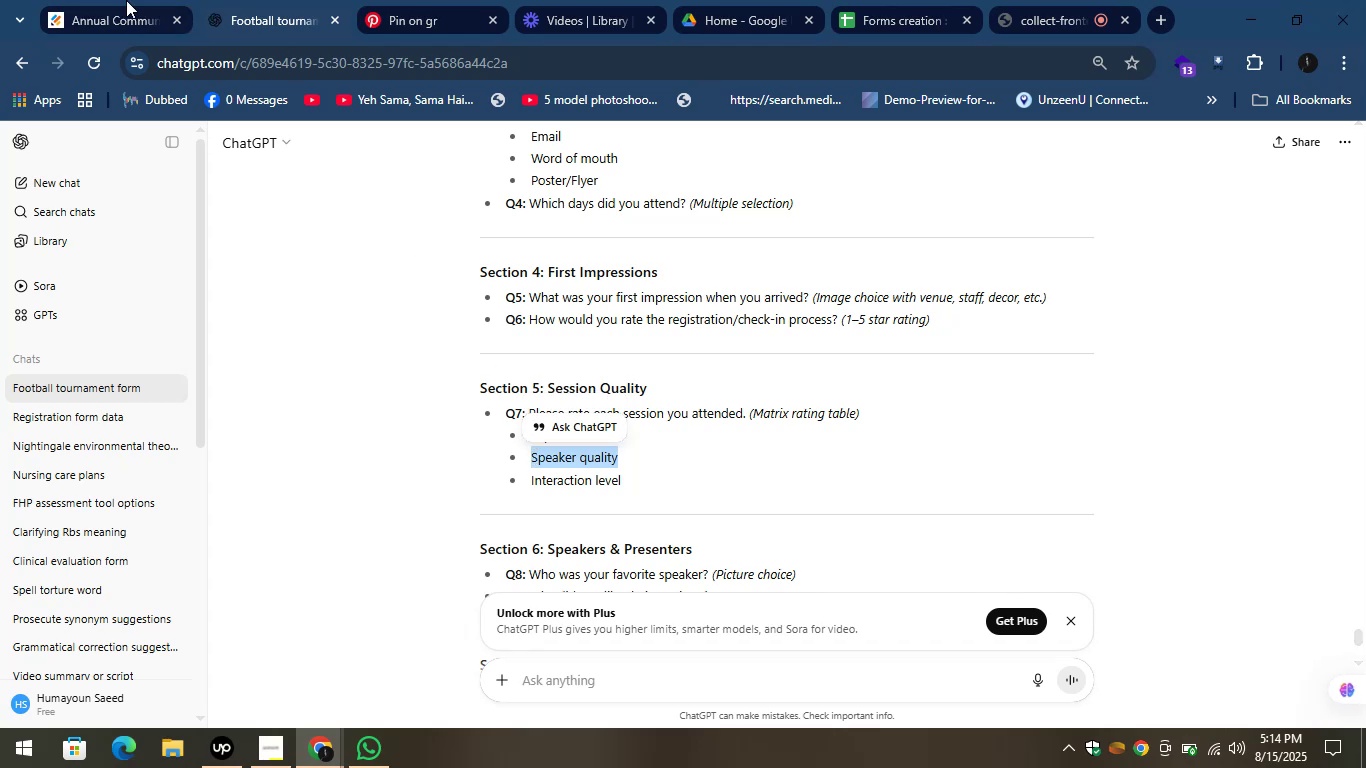 
left_click([125, 0])
 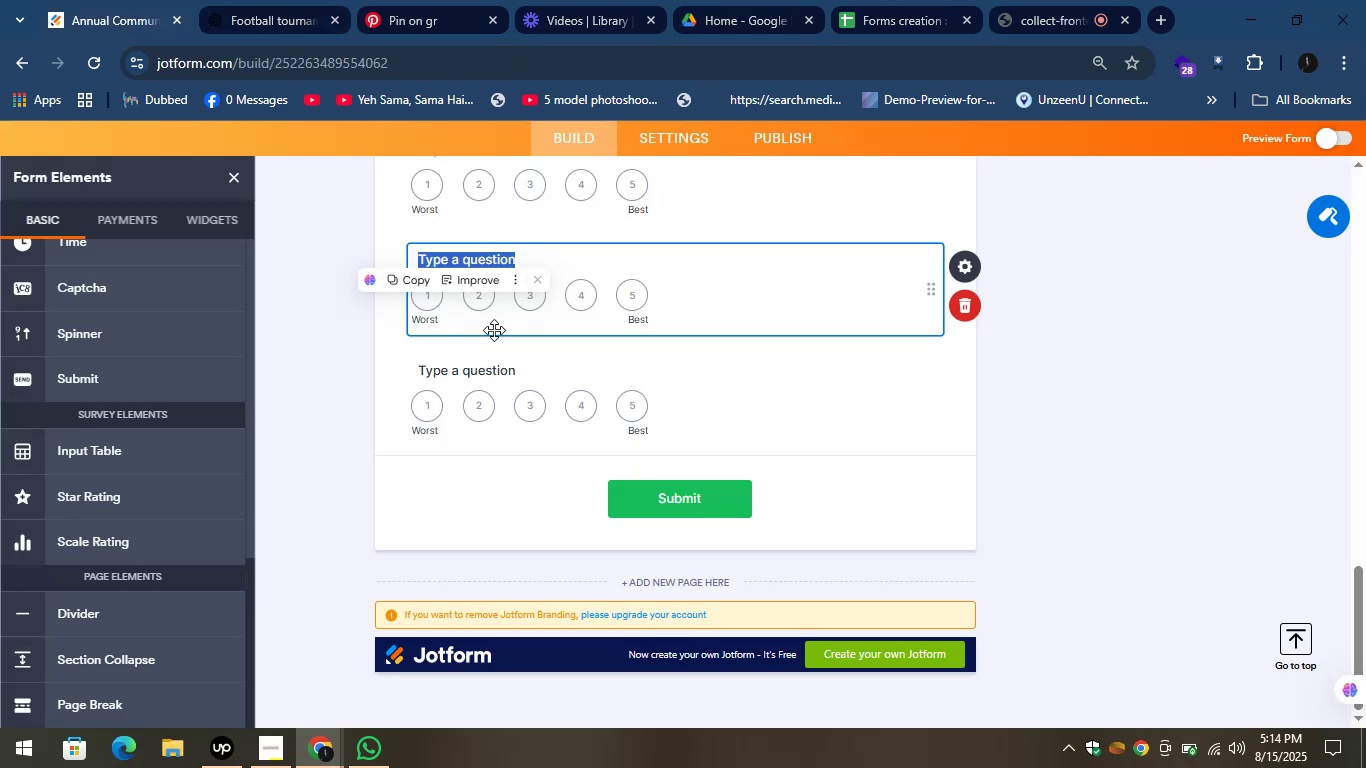 
key(Control+V)
 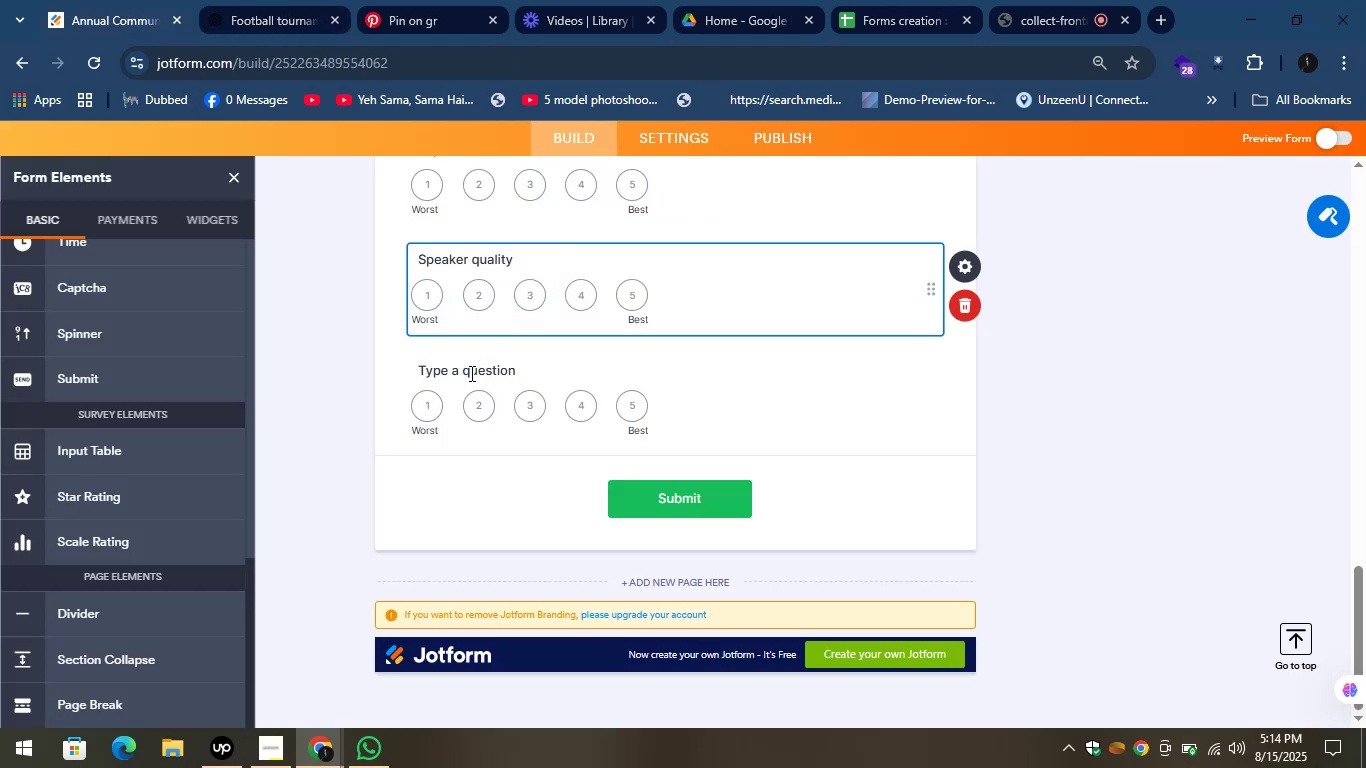 
left_click([470, 372])
 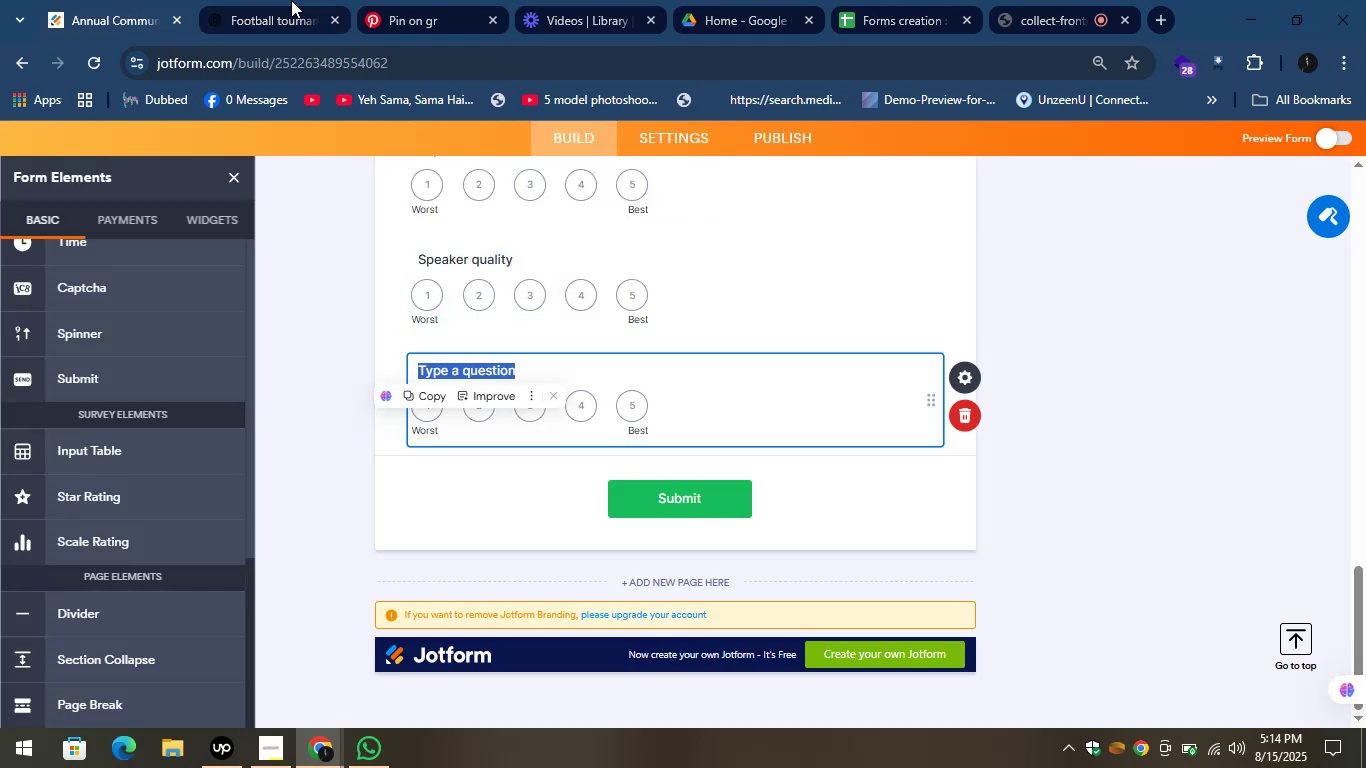 
left_click([291, 0])
 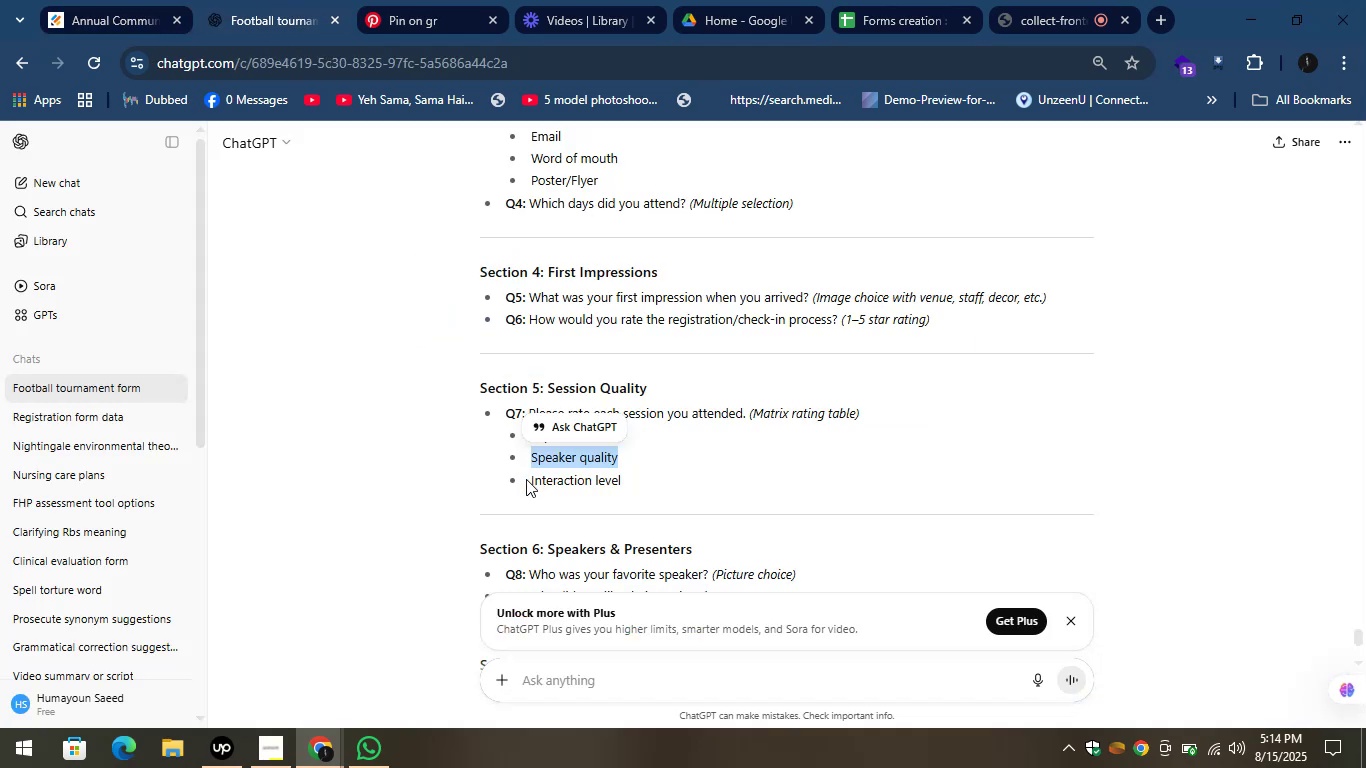 
left_click_drag(start_coordinate=[526, 480], to_coordinate=[644, 489])
 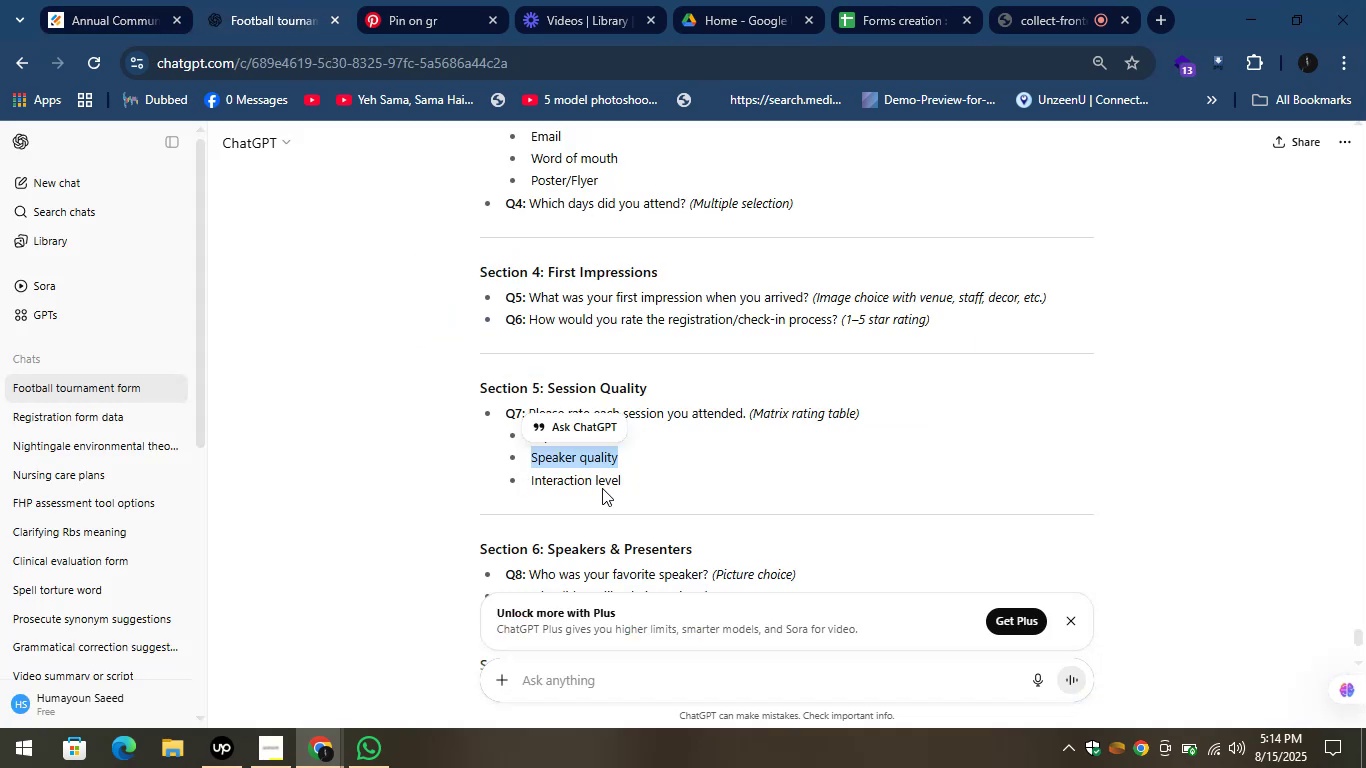 
left_click([602, 488])
 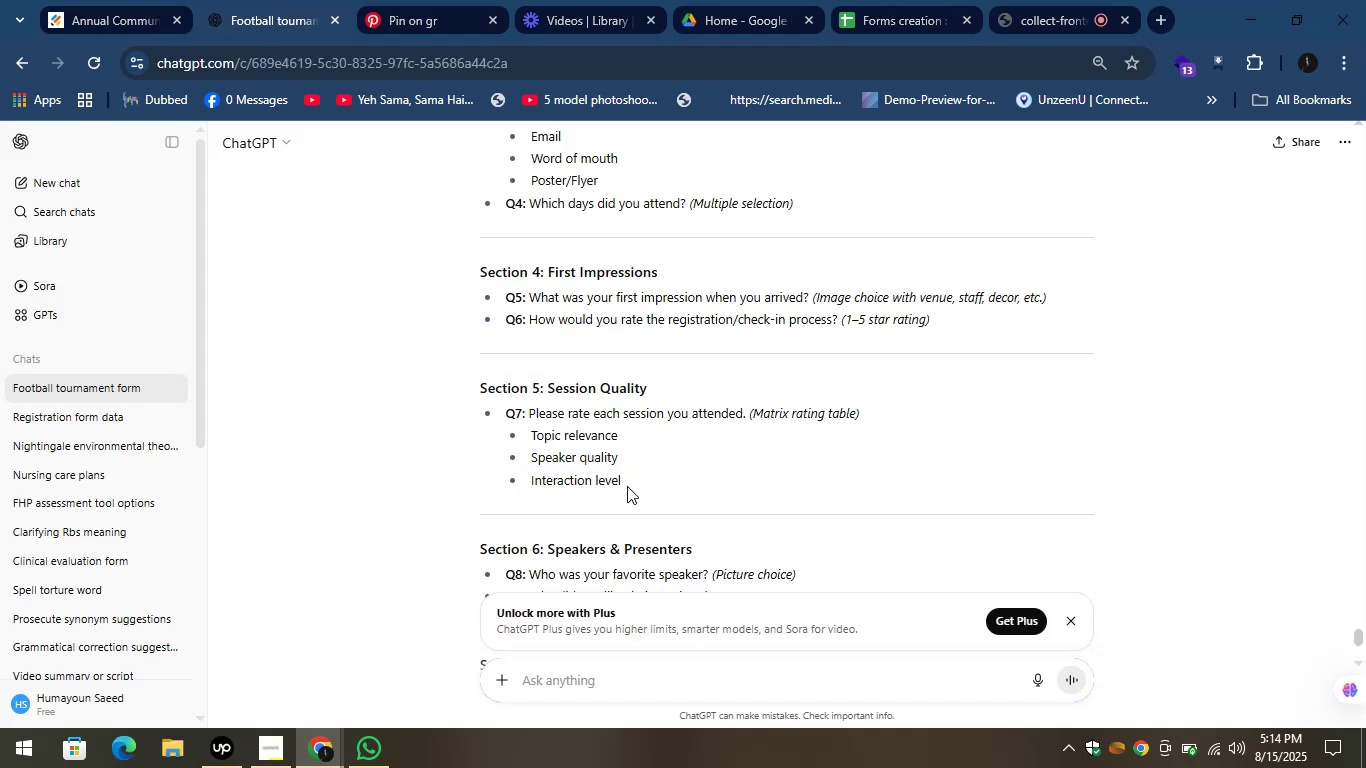 
left_click_drag(start_coordinate=[627, 486], to_coordinate=[525, 481])
 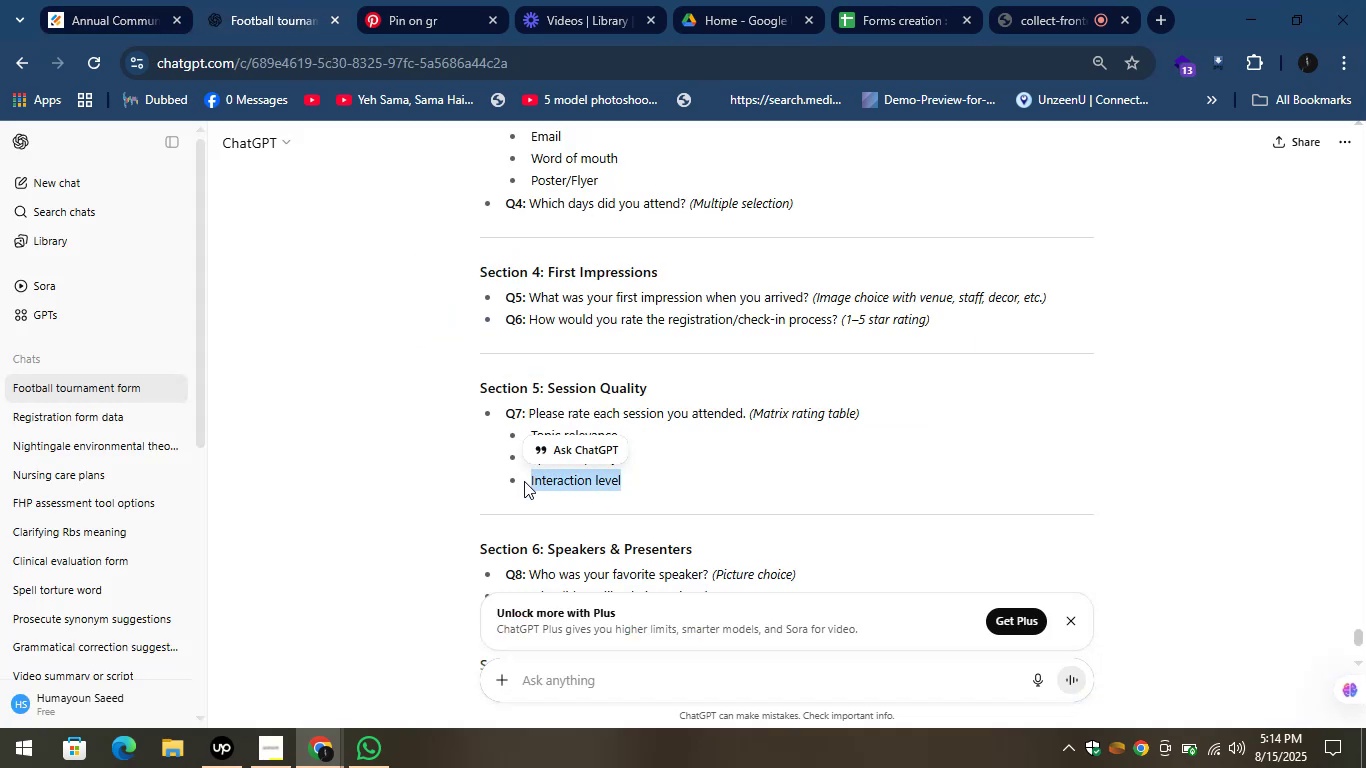 
key(Control+C)
 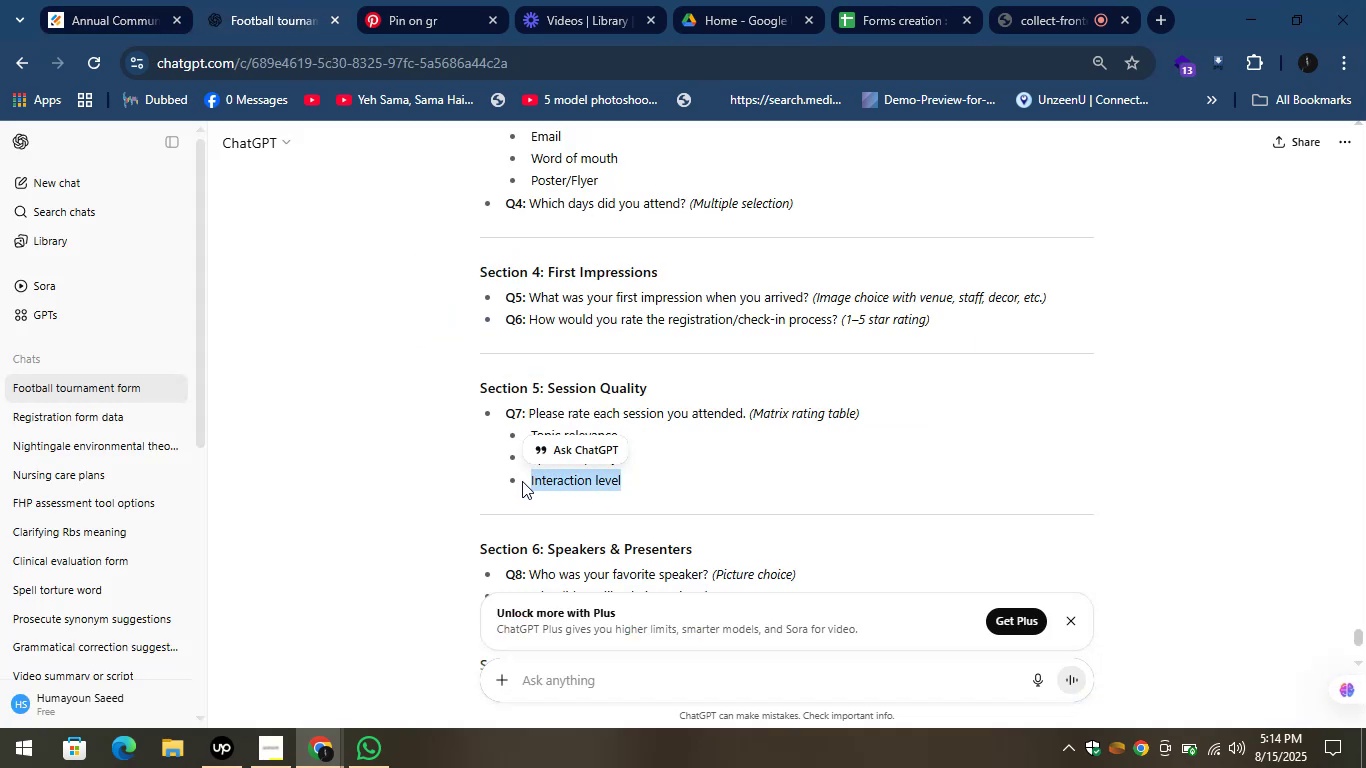 
key(Control+ControlLeft)
 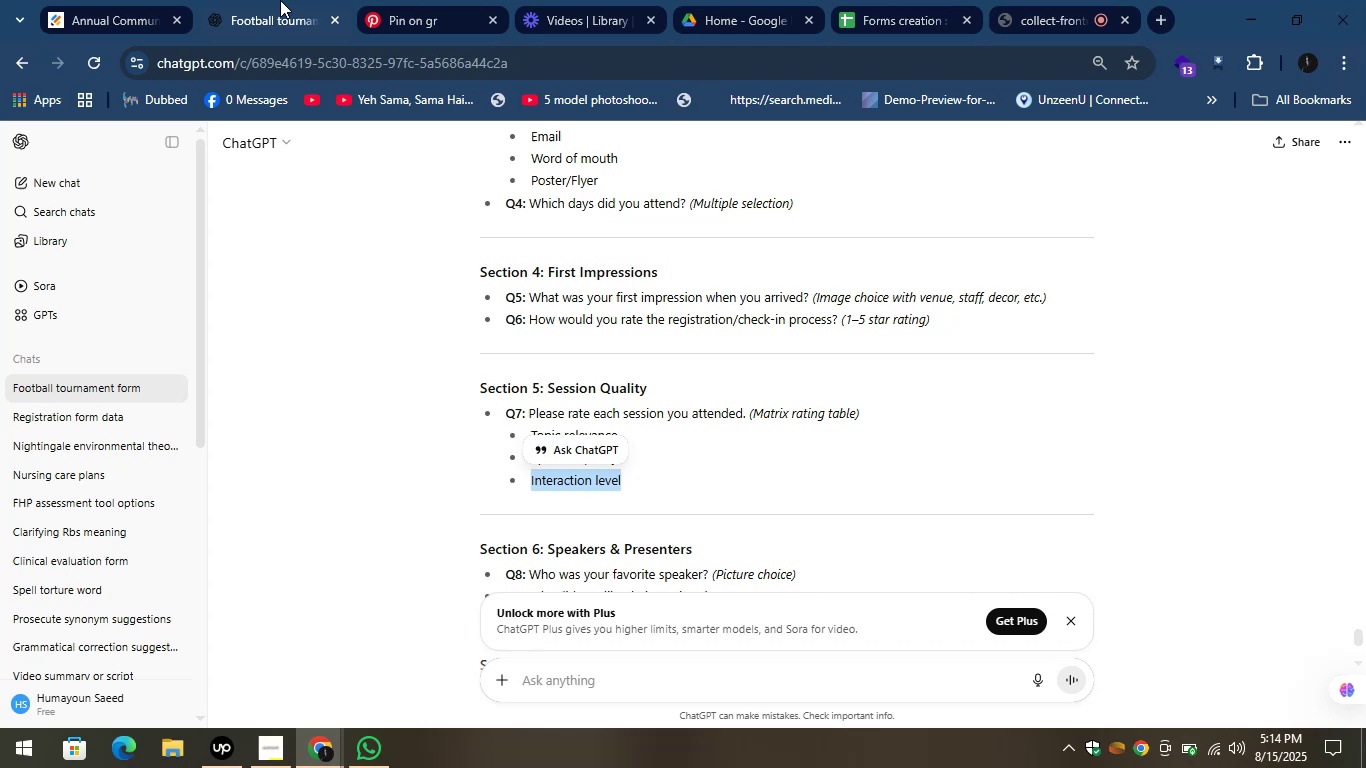 
left_click([280, 0])
 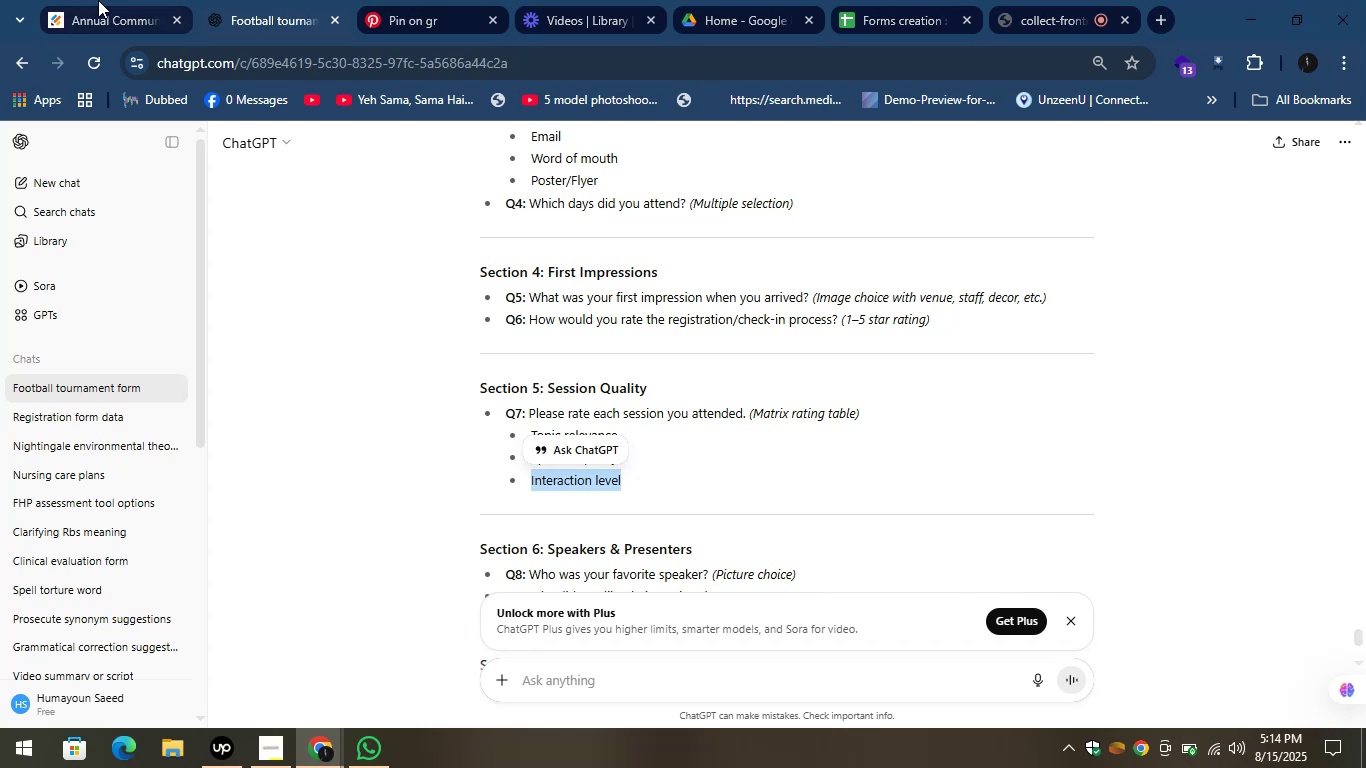 
left_click([98, 0])
 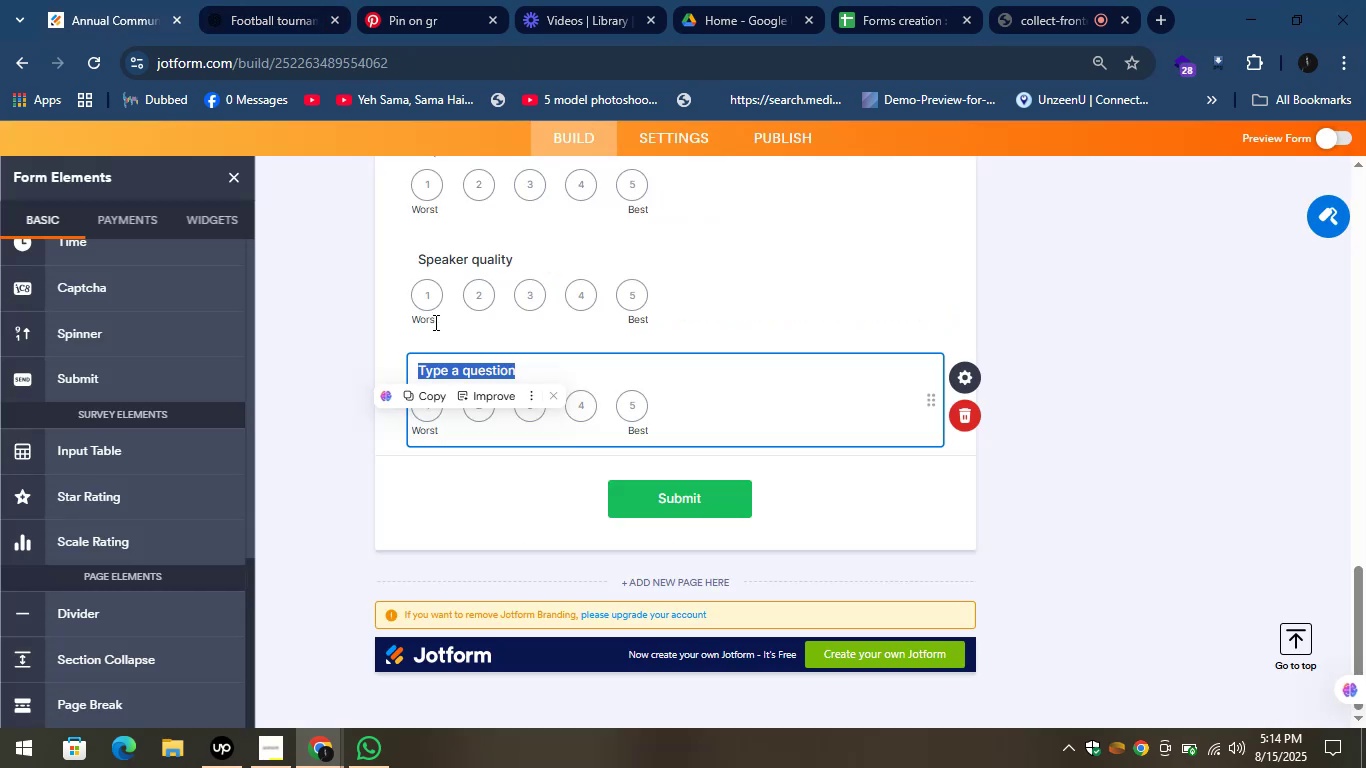 
key(Control+V)
 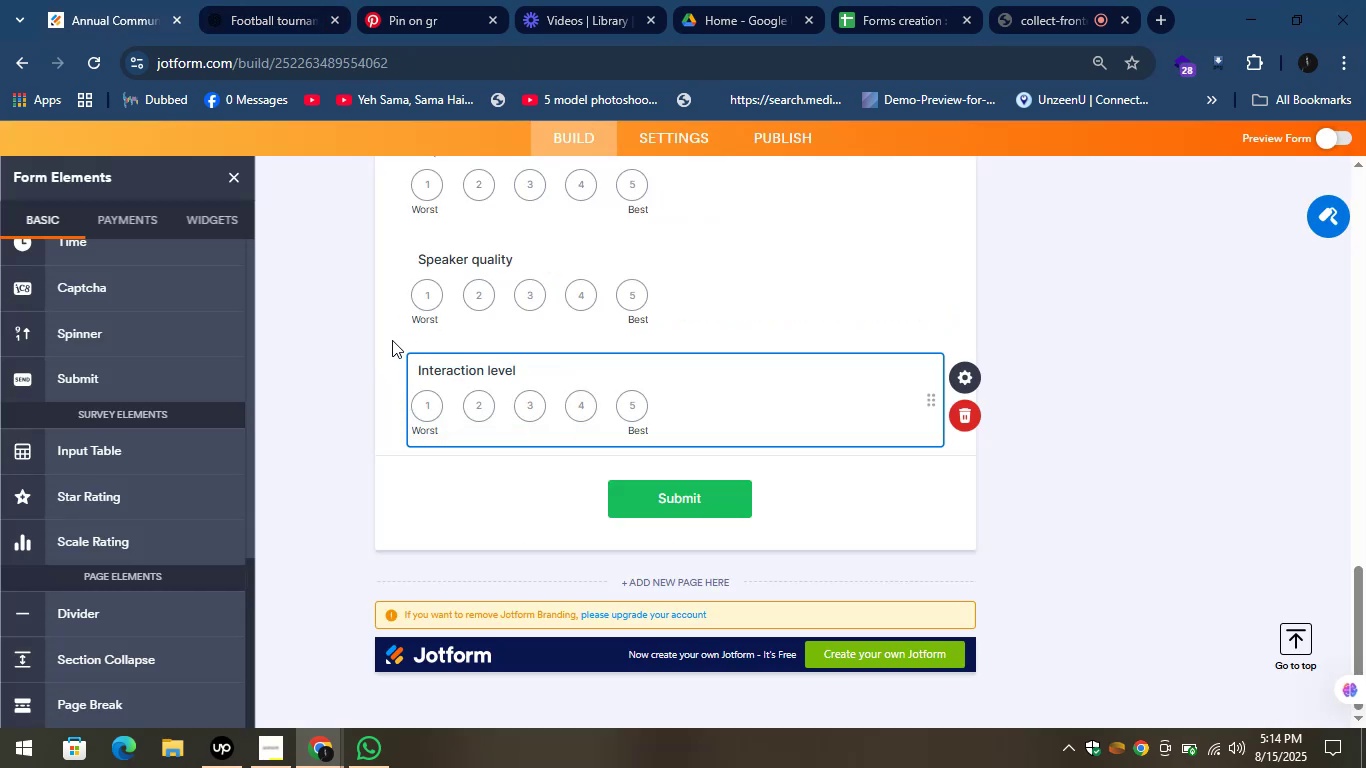 
left_click([391, 339])
 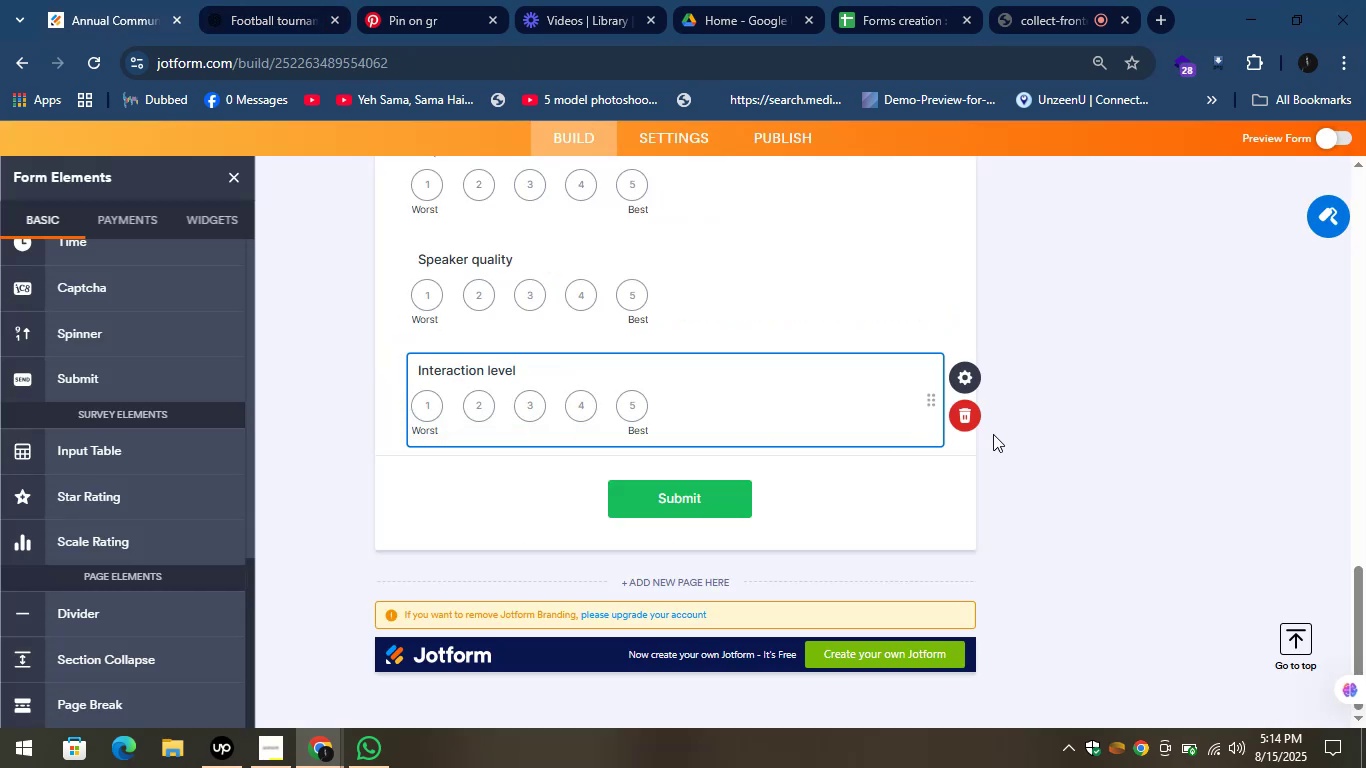 
left_click([1058, 432])
 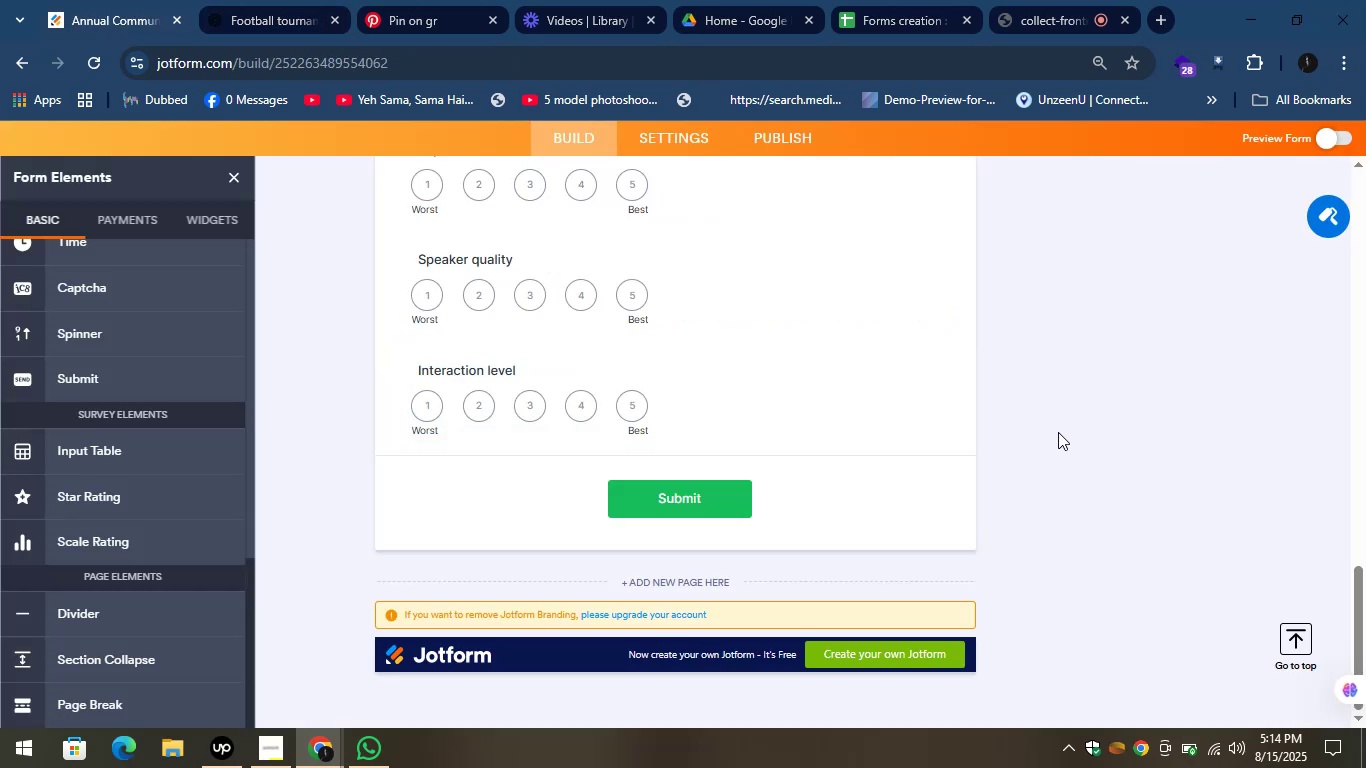 
scroll: coordinate [1060, 430], scroll_direction: up, amount: 1.0
 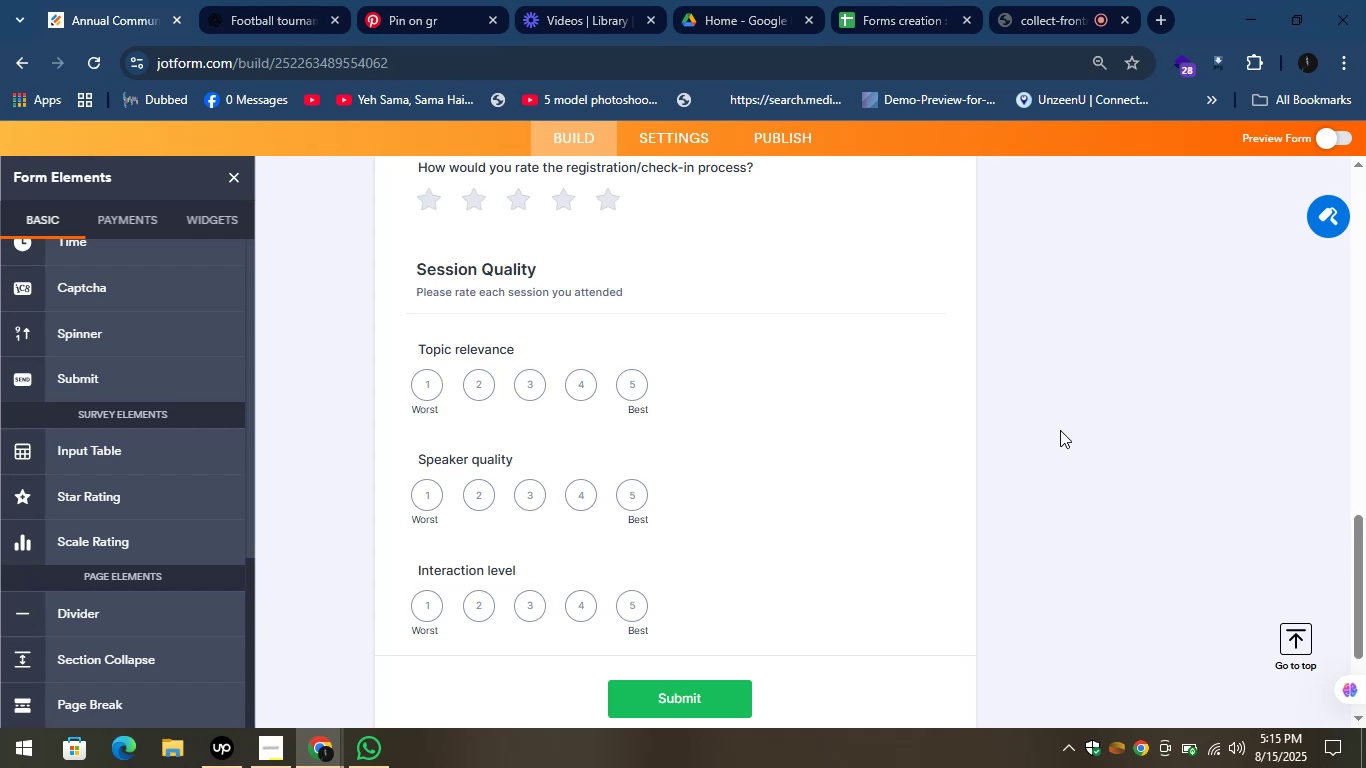 
wait(22.77)
 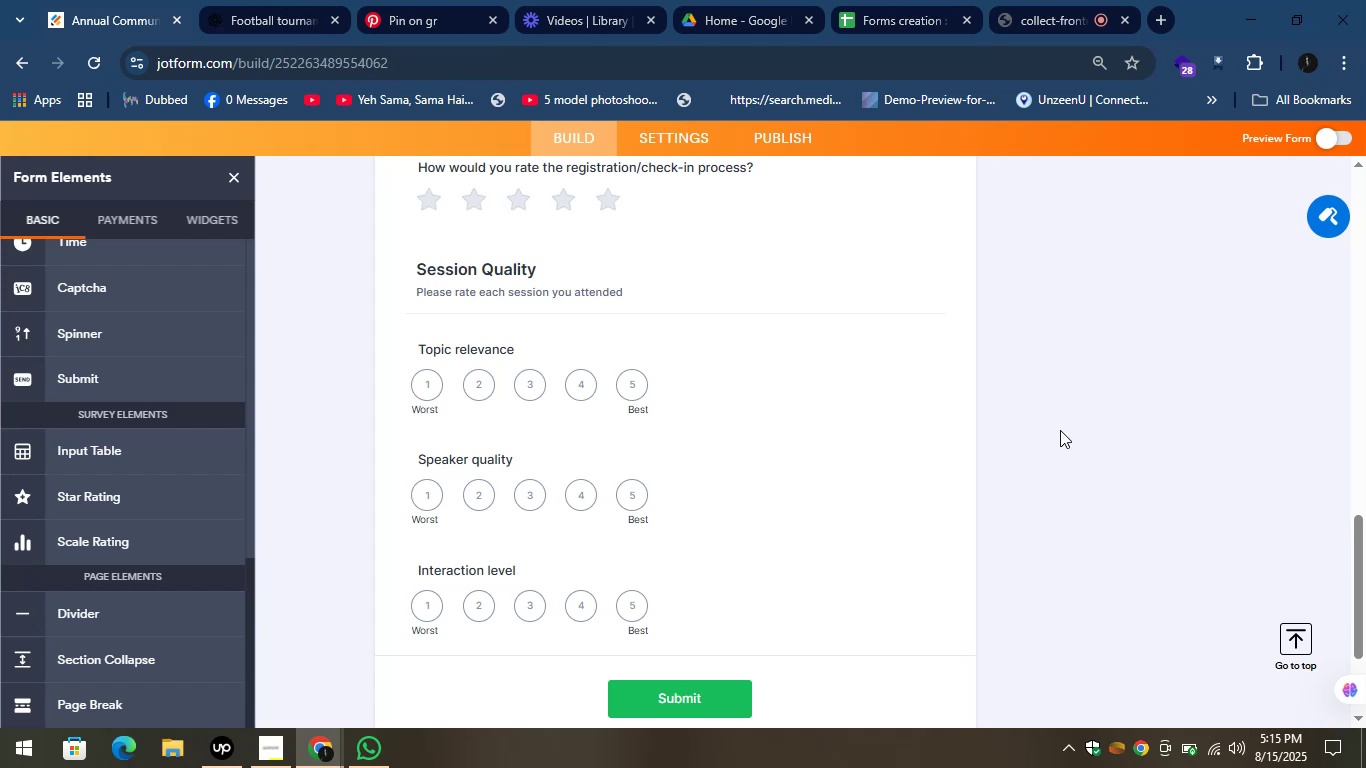 
left_click([287, 0])
 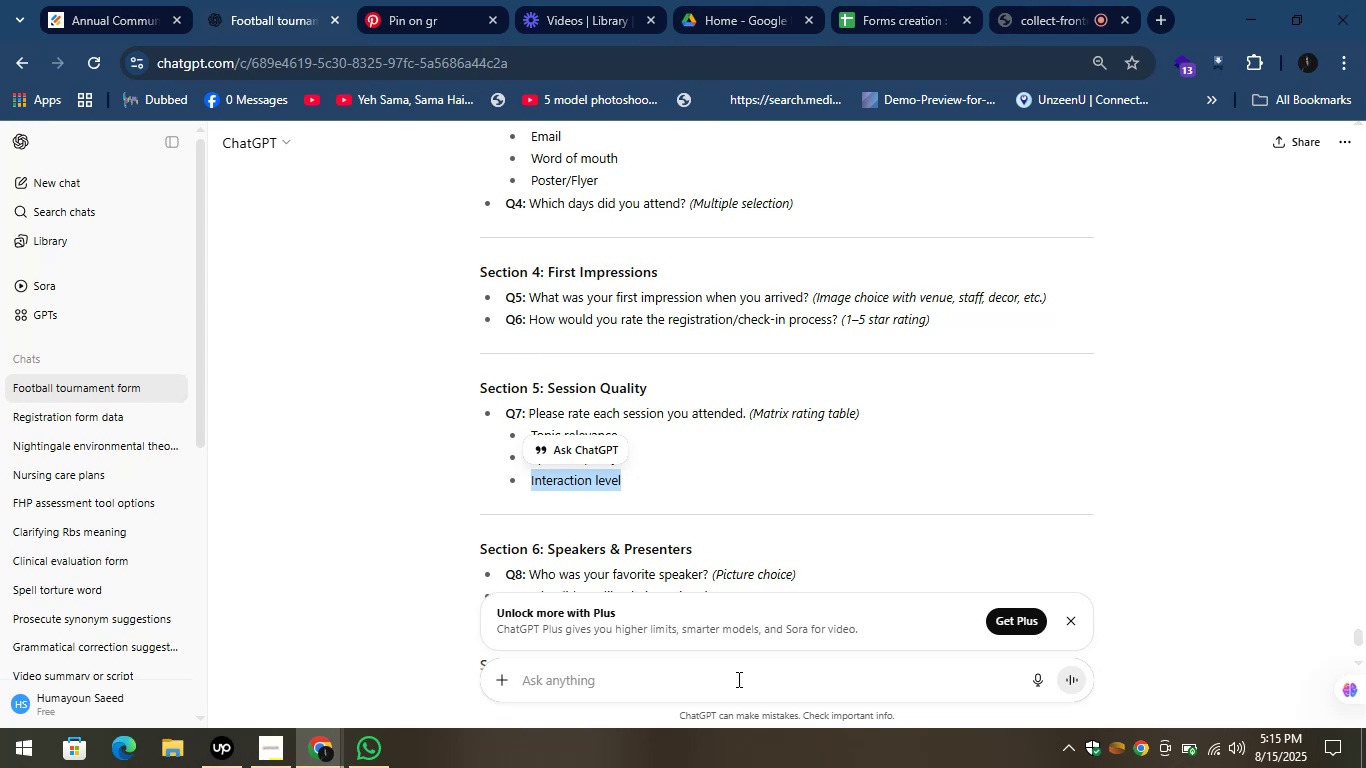 
wait(5.55)
 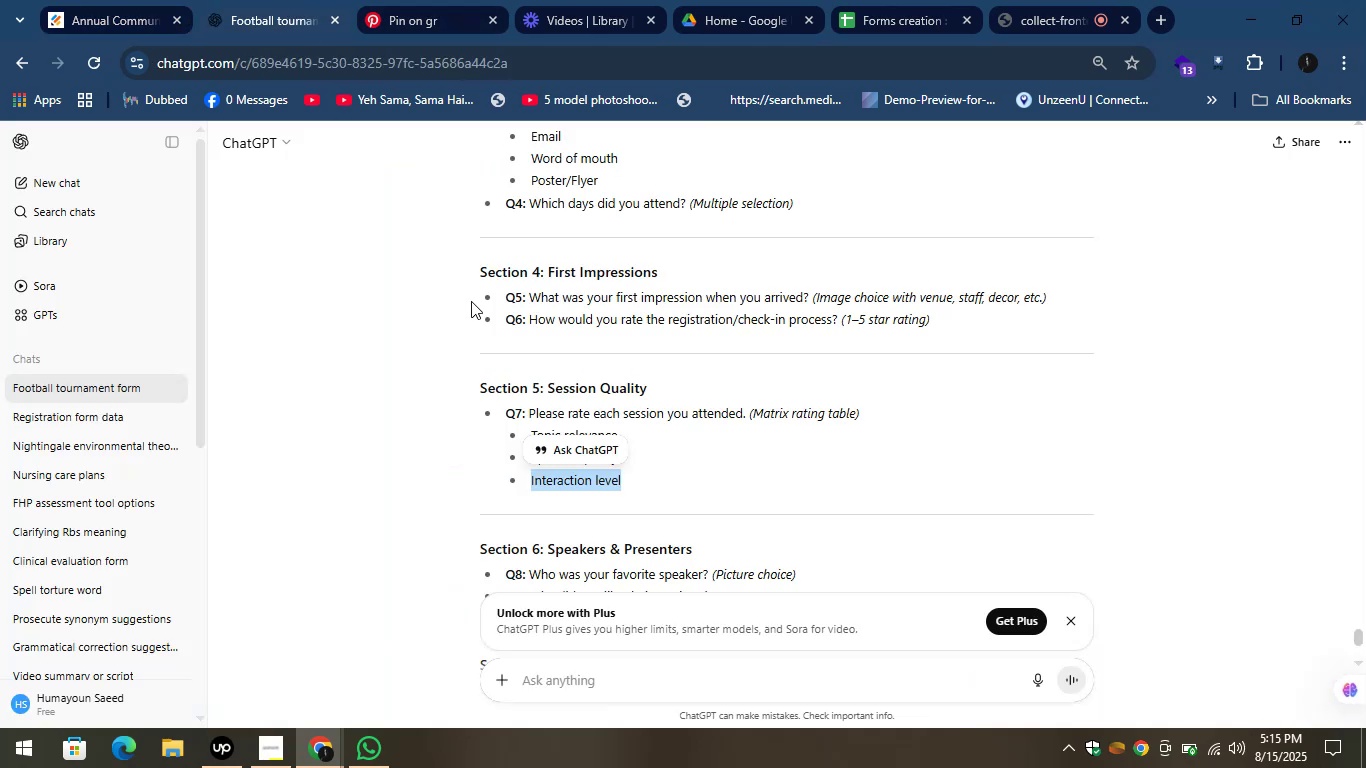 
scroll: coordinate [640, 434], scroll_direction: down, amount: 1.0
 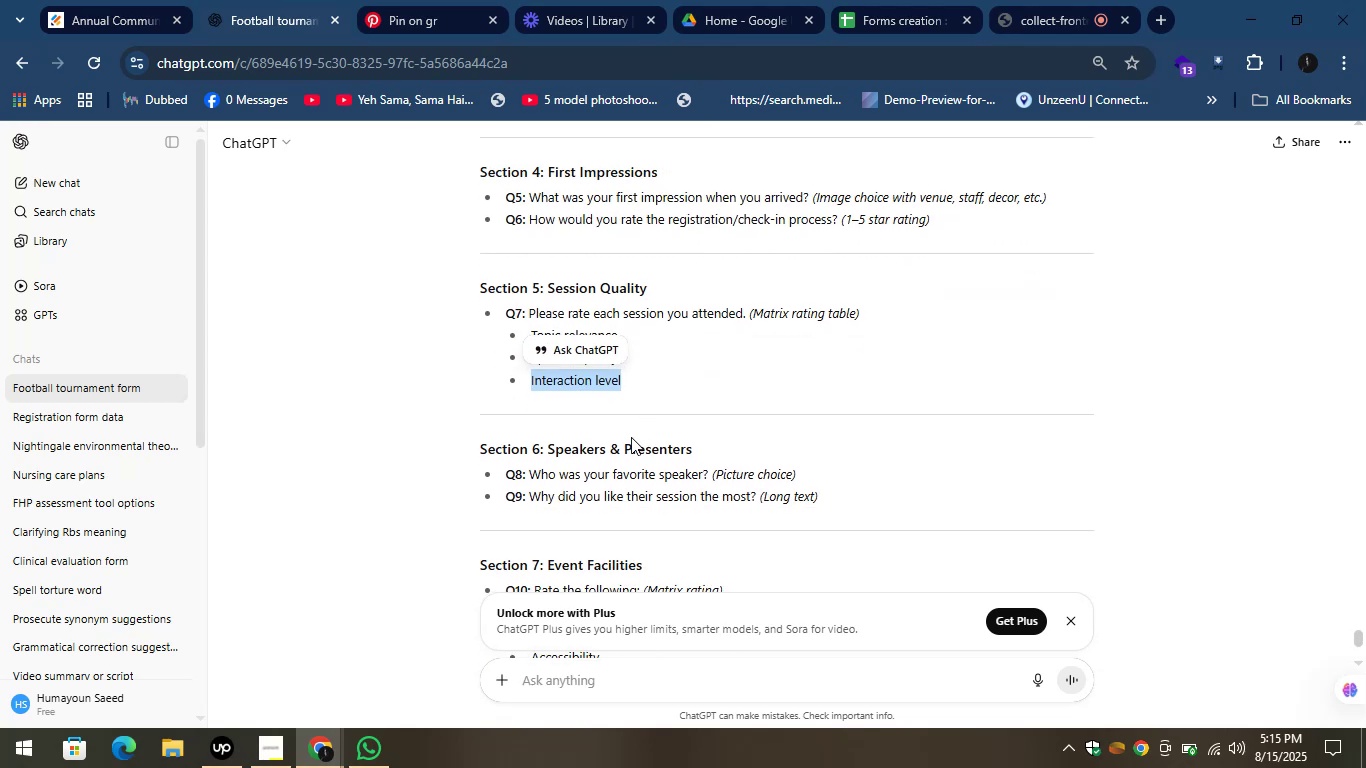 
wait(7.5)
 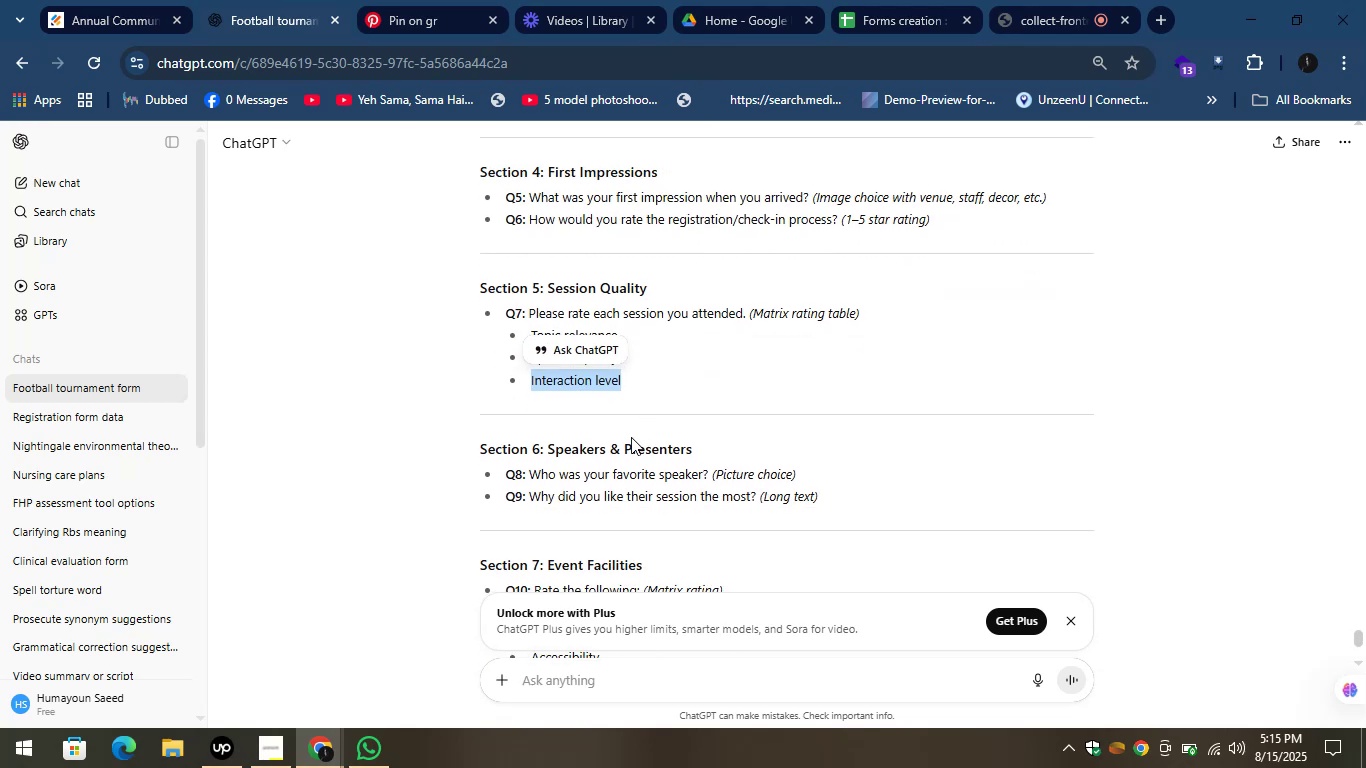 
left_click([743, 390])
 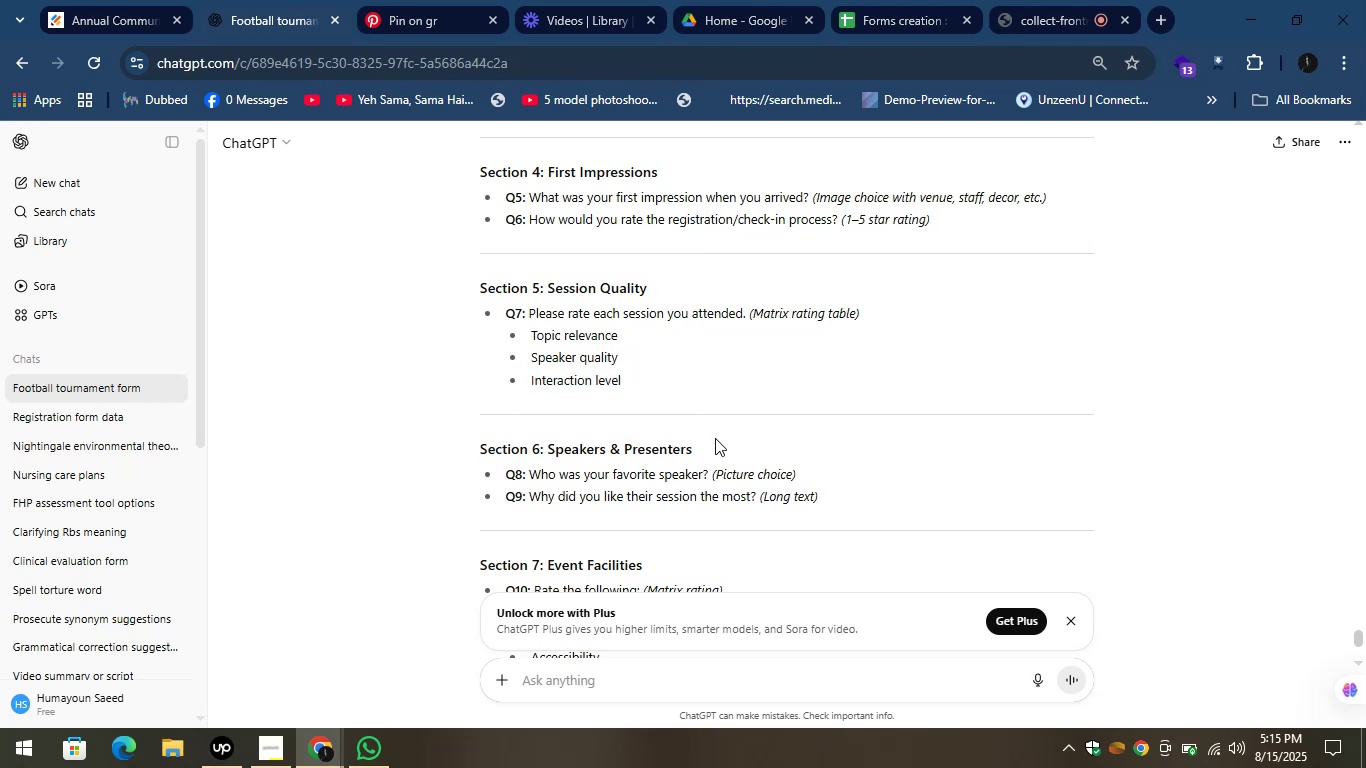 
left_click_drag(start_coordinate=[695, 444], to_coordinate=[544, 450])
 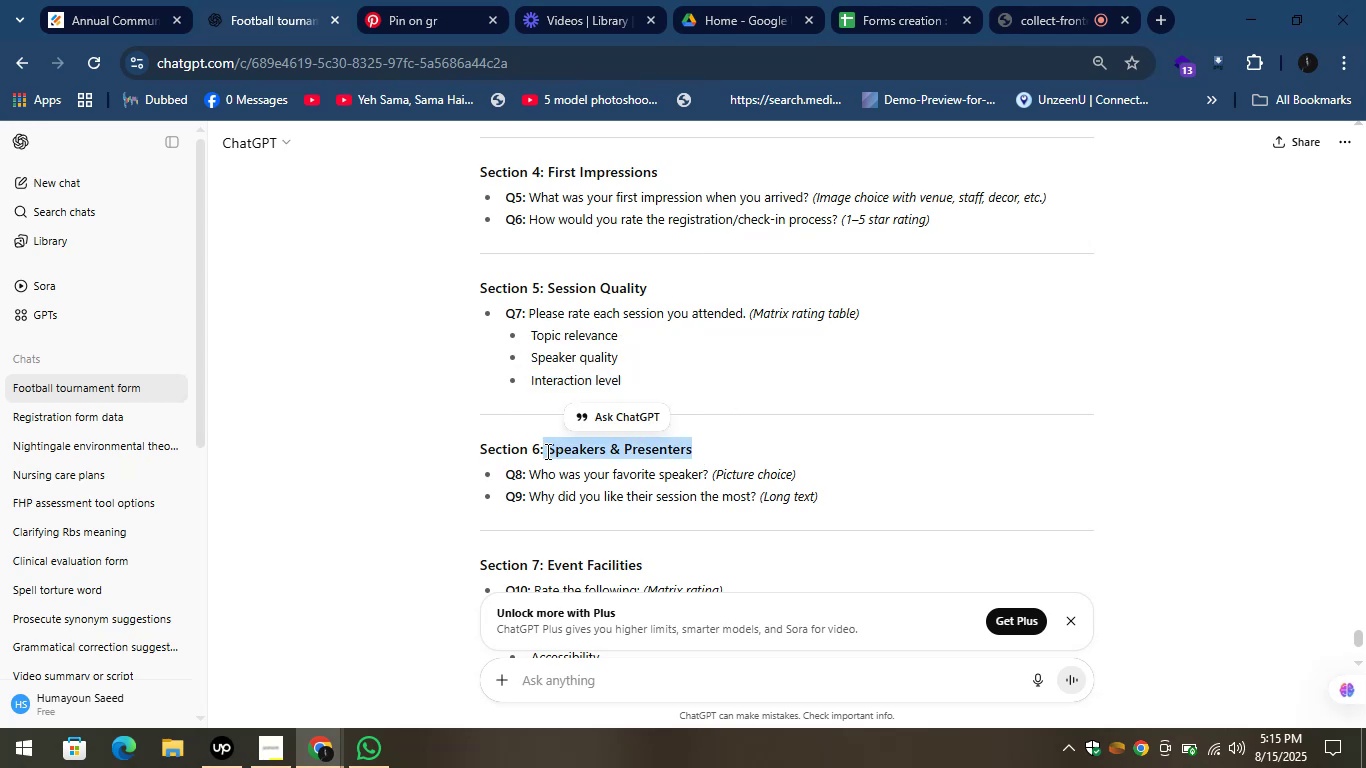 
key(Control+C)
 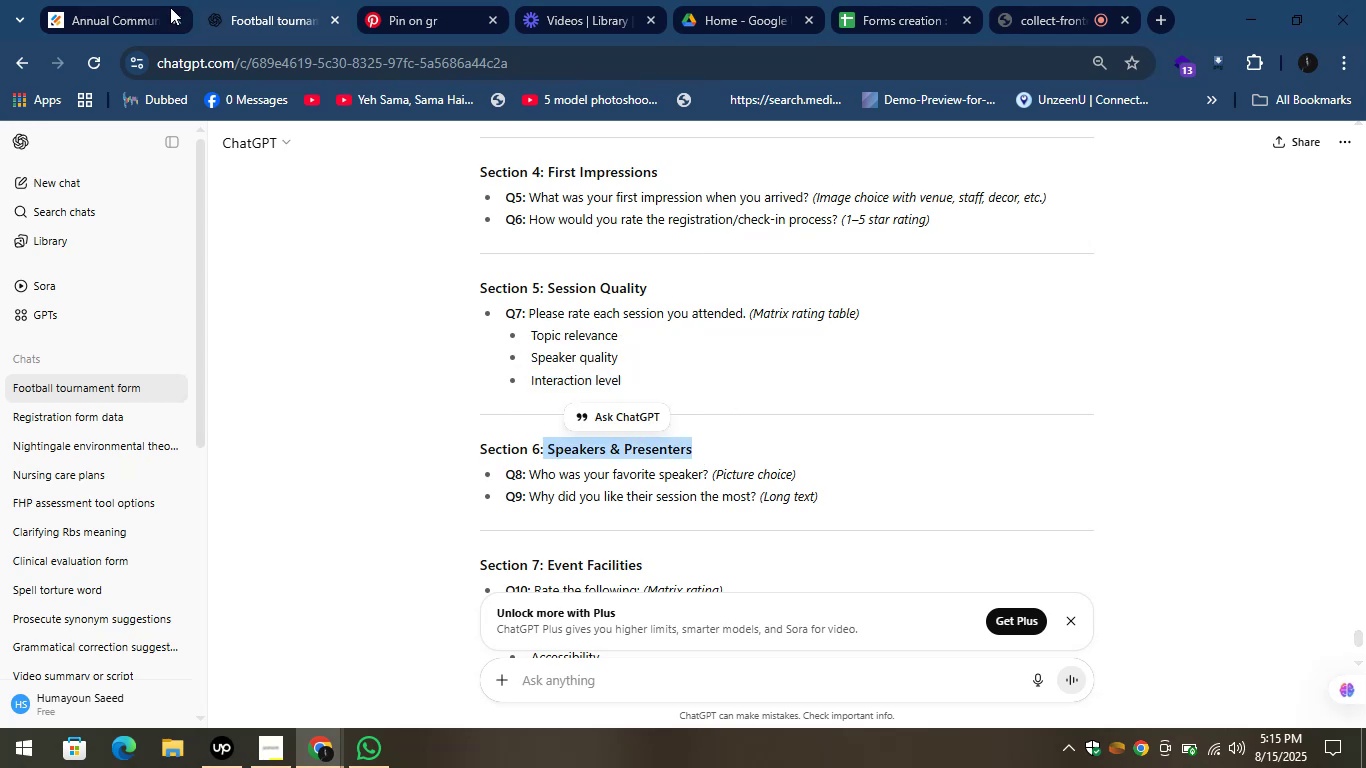 
left_click([80, 0])
 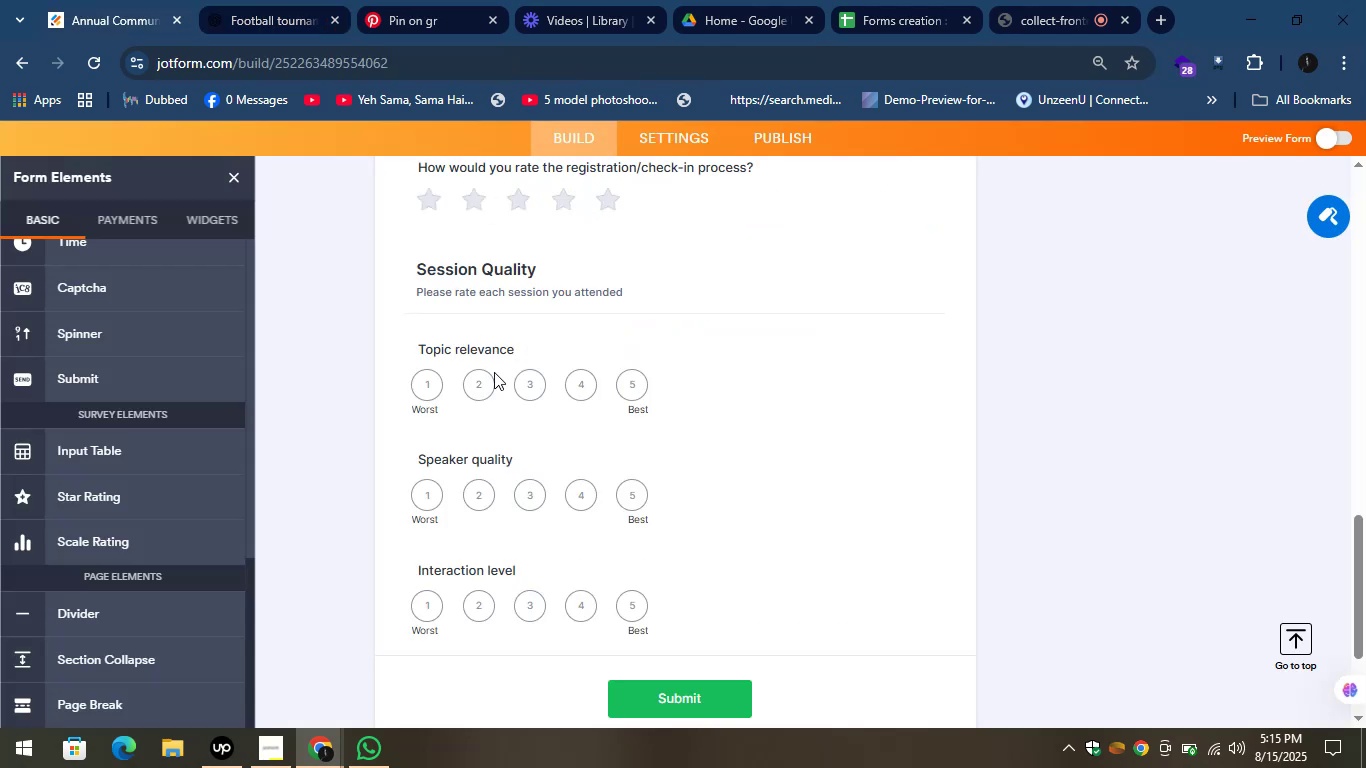 
scroll: coordinate [613, 422], scroll_direction: down, amount: 3.0
 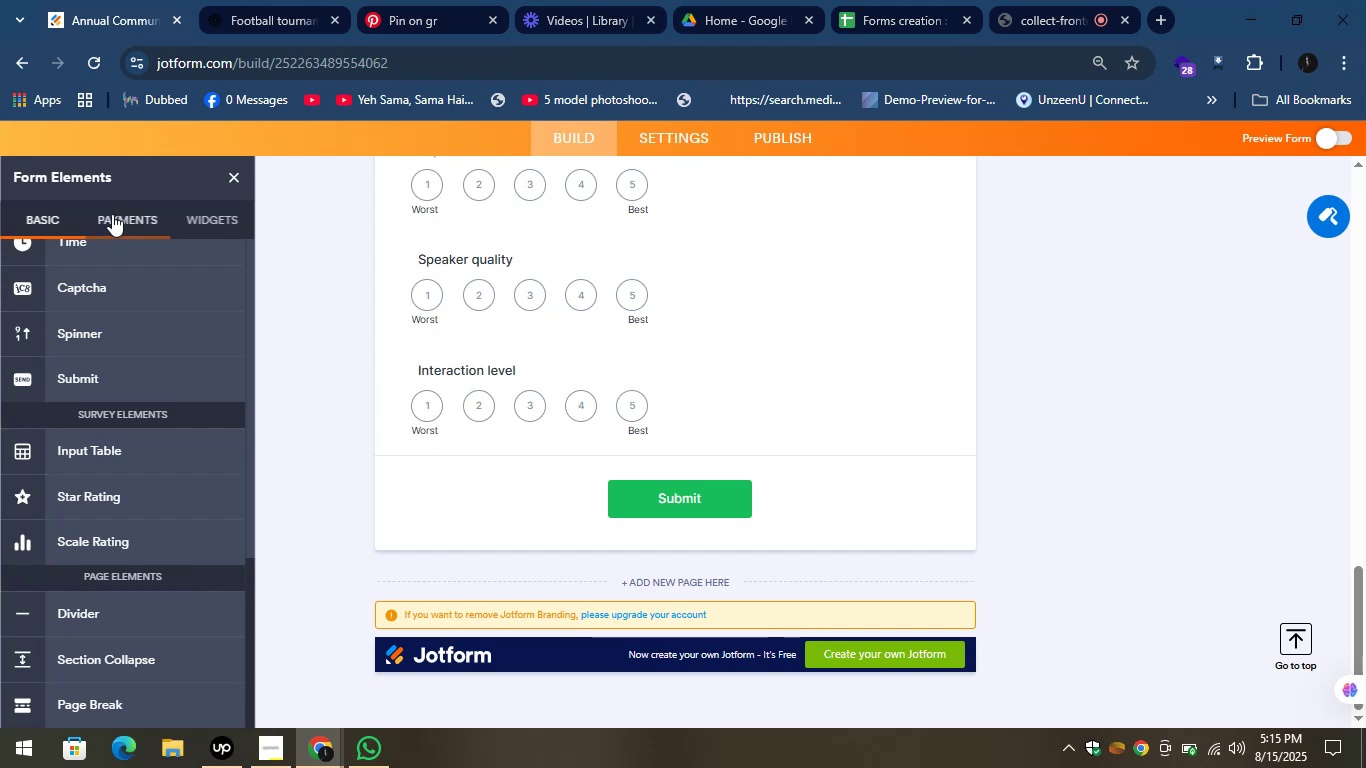 
scroll: coordinate [94, 299], scroll_direction: up, amount: 11.0
 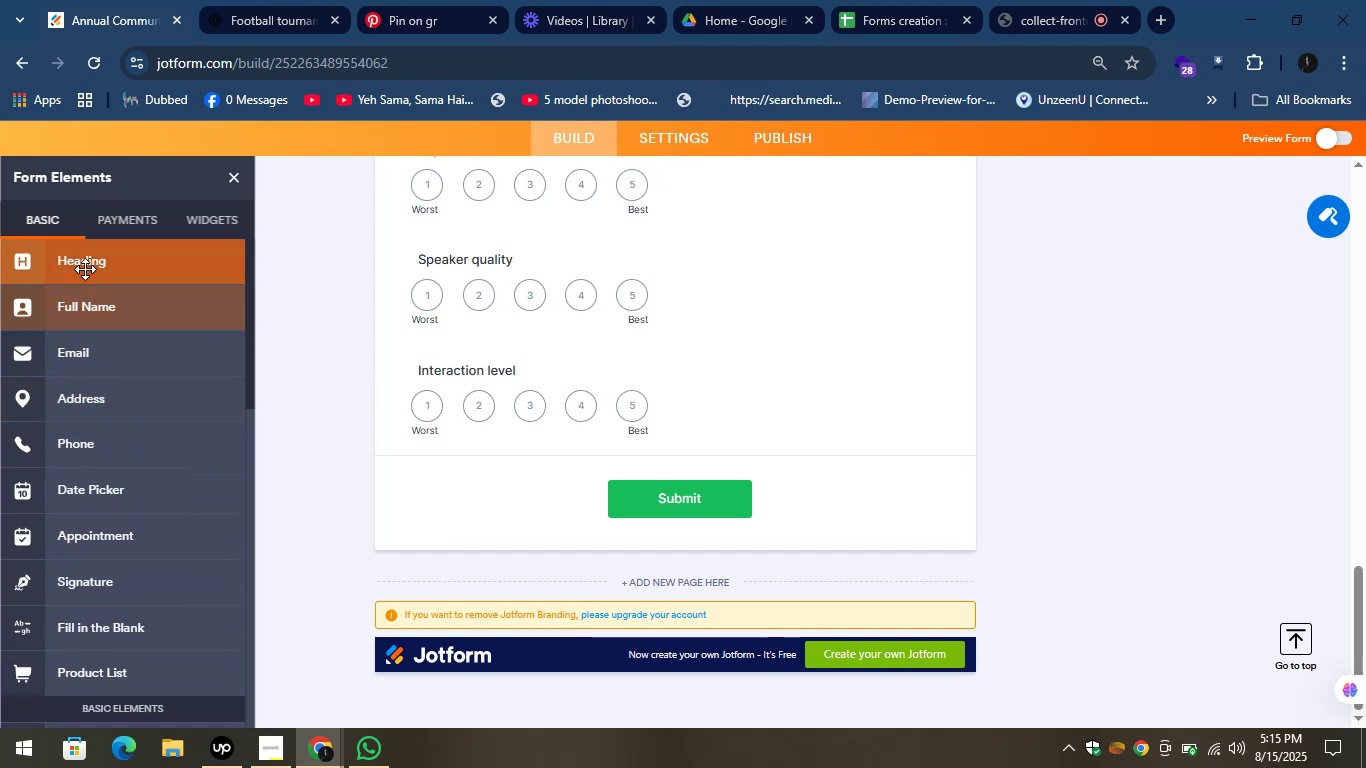 
left_click_drag(start_coordinate=[85, 269], to_coordinate=[492, 479])
 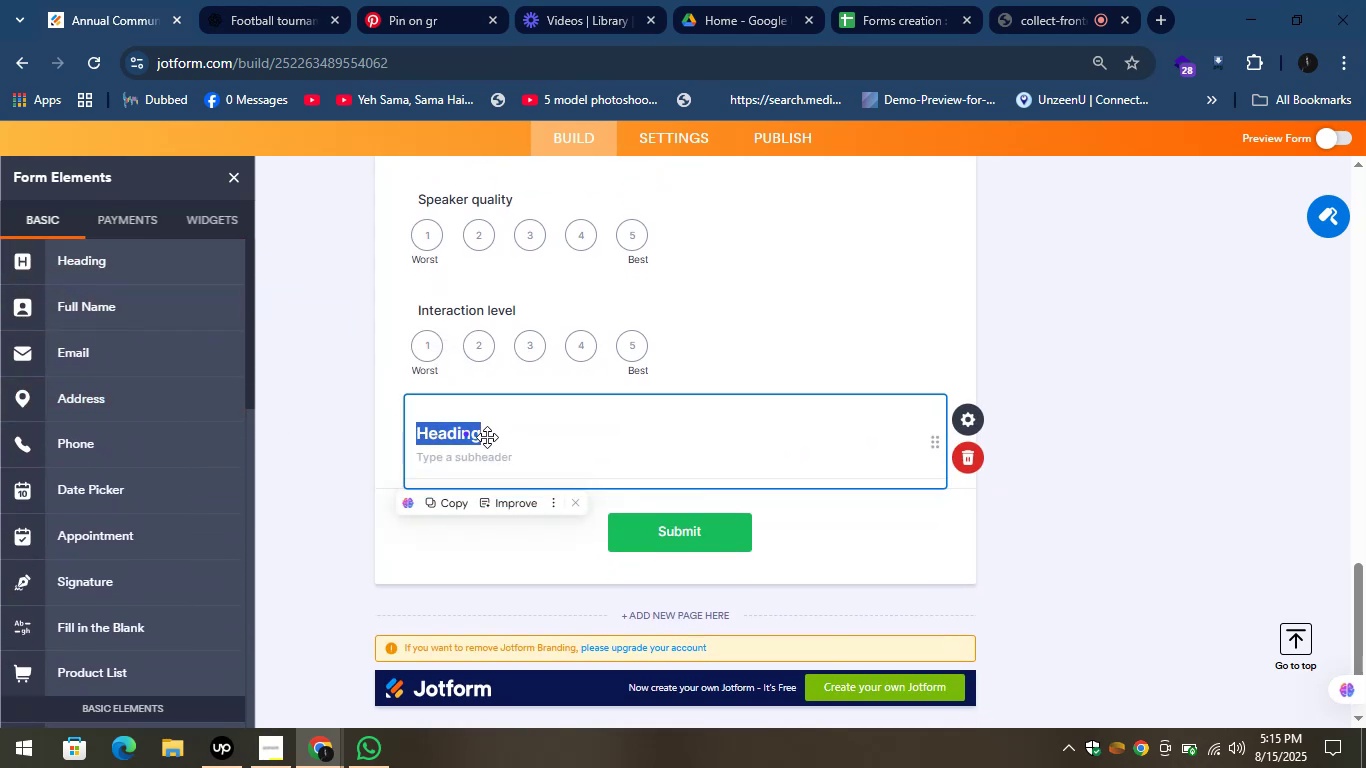 
left_click([501, 470])
 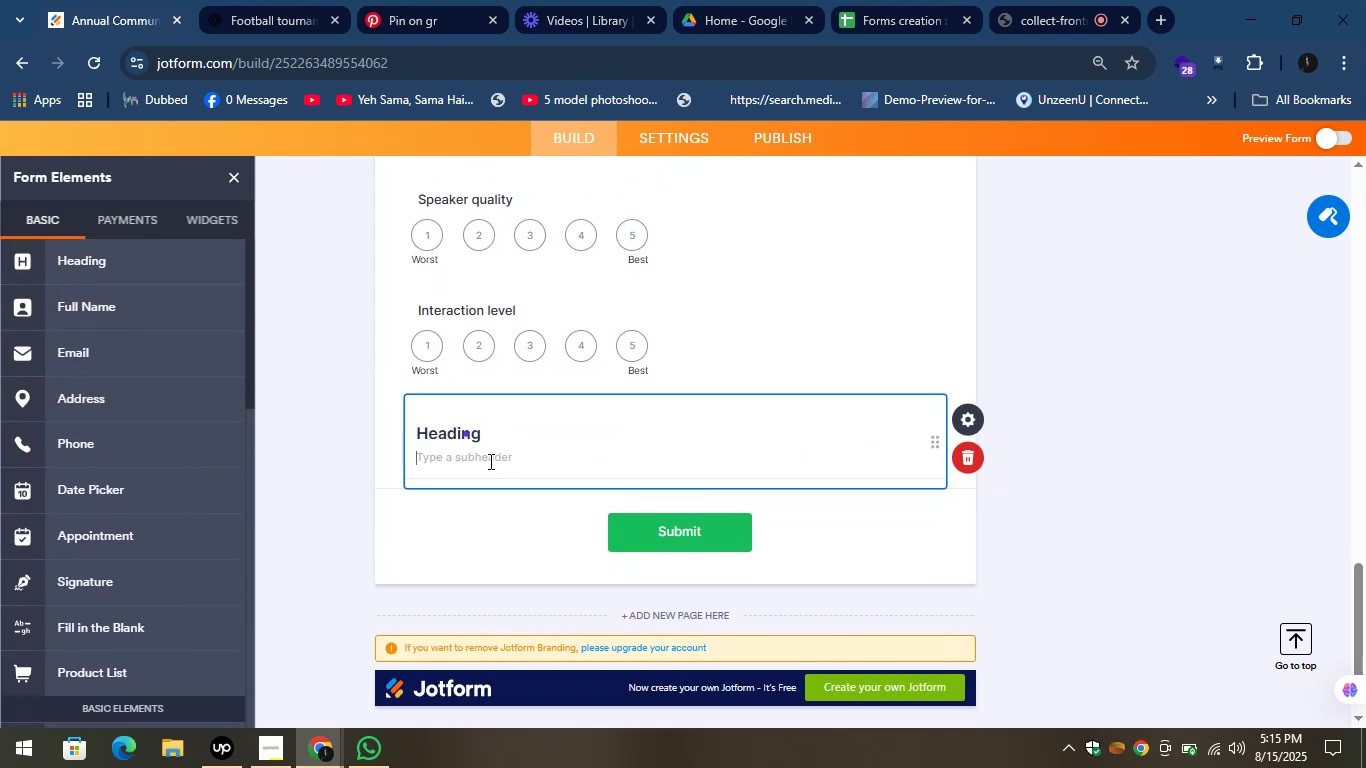 
left_click([489, 461])
 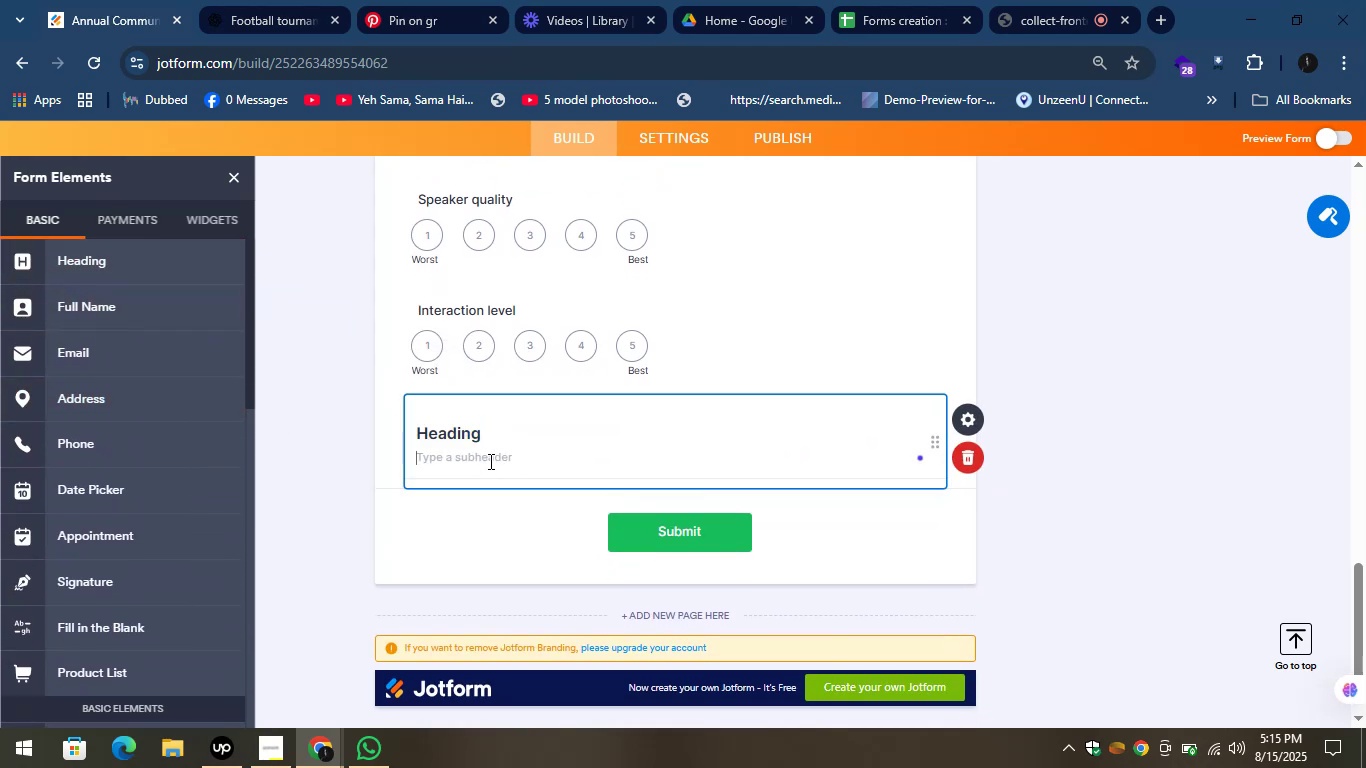 
key(Control+V)
 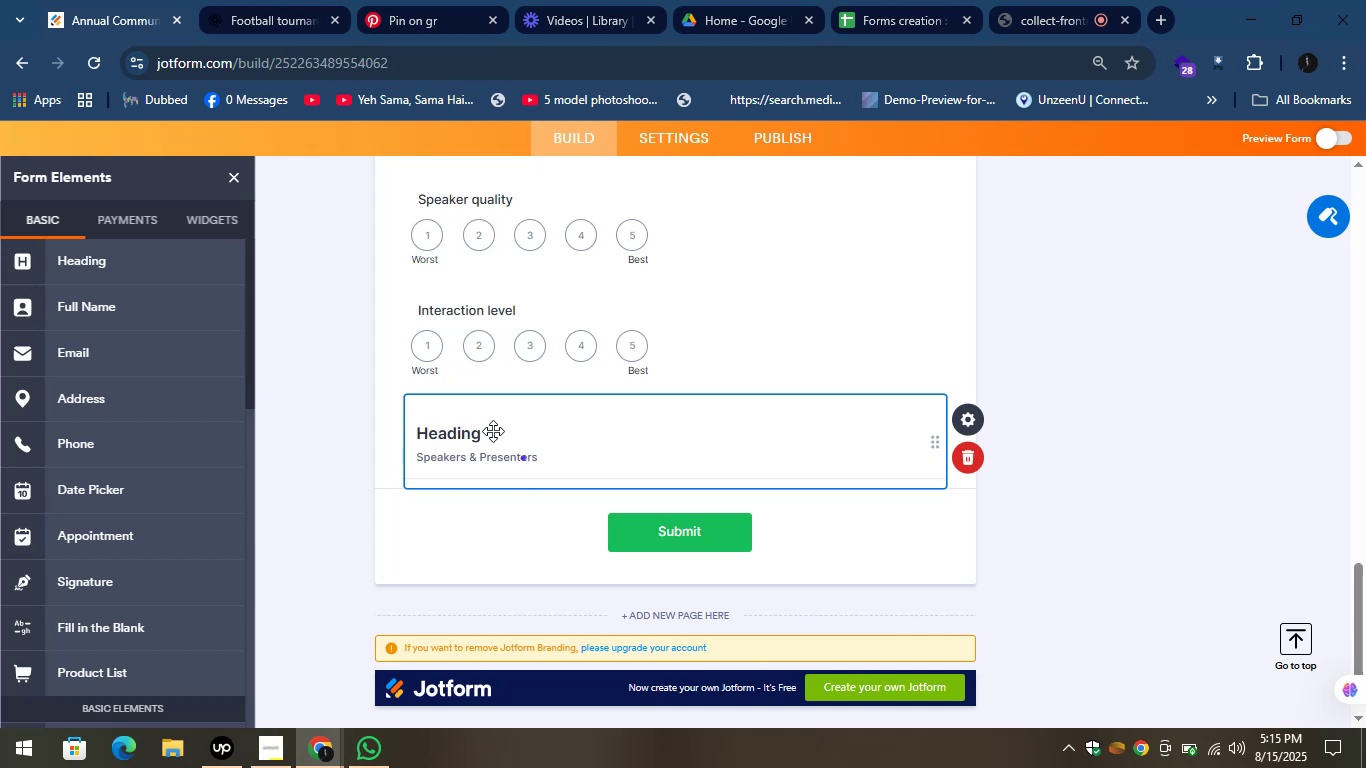 
left_click([471, 435])
 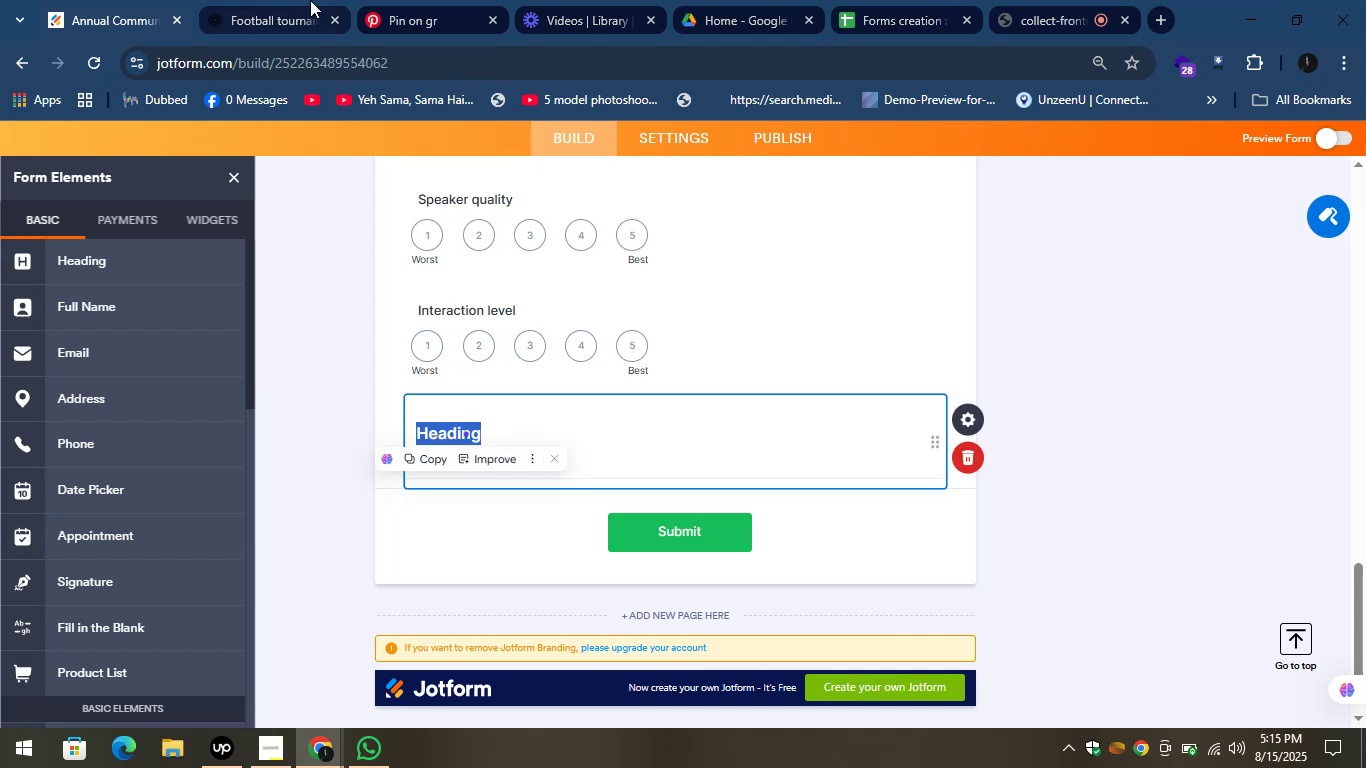 
left_click([310, 0])
 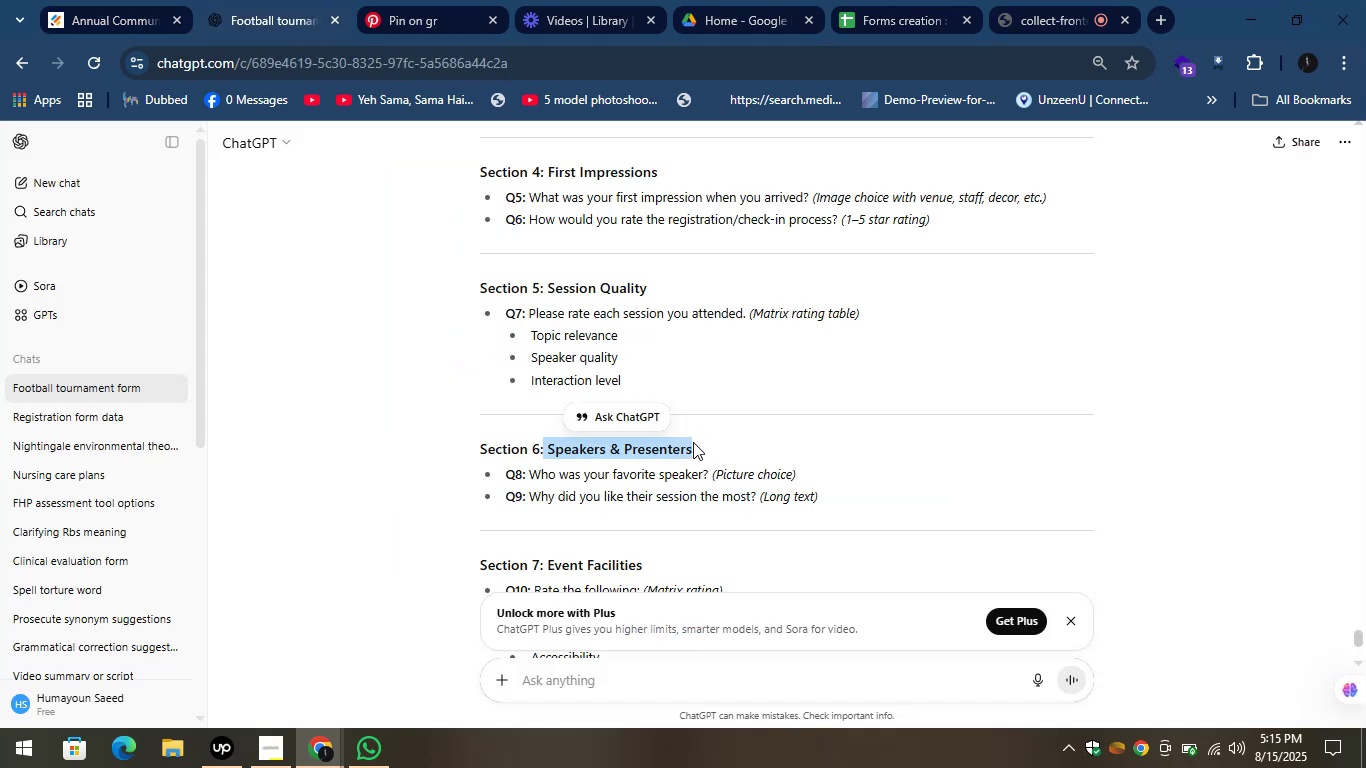 
wait(5.36)
 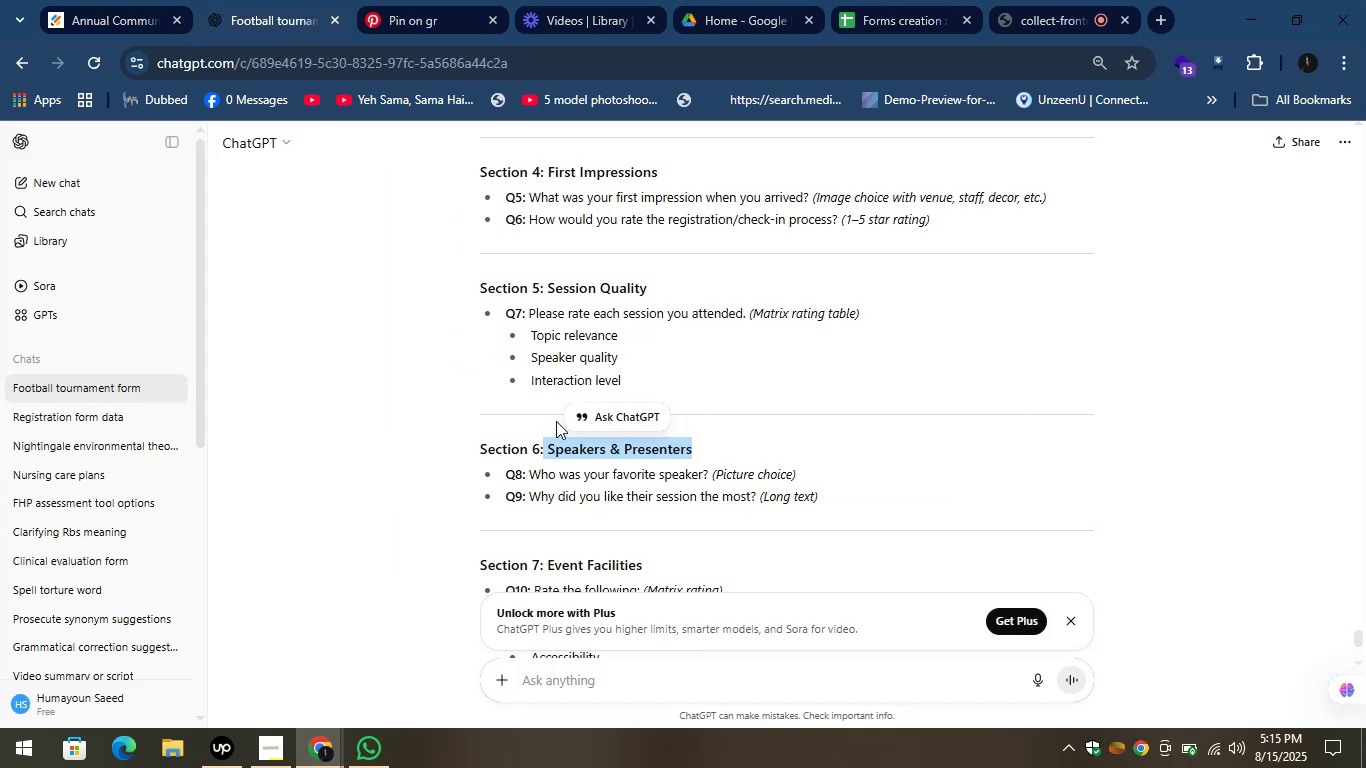 
left_click([100, 0])
 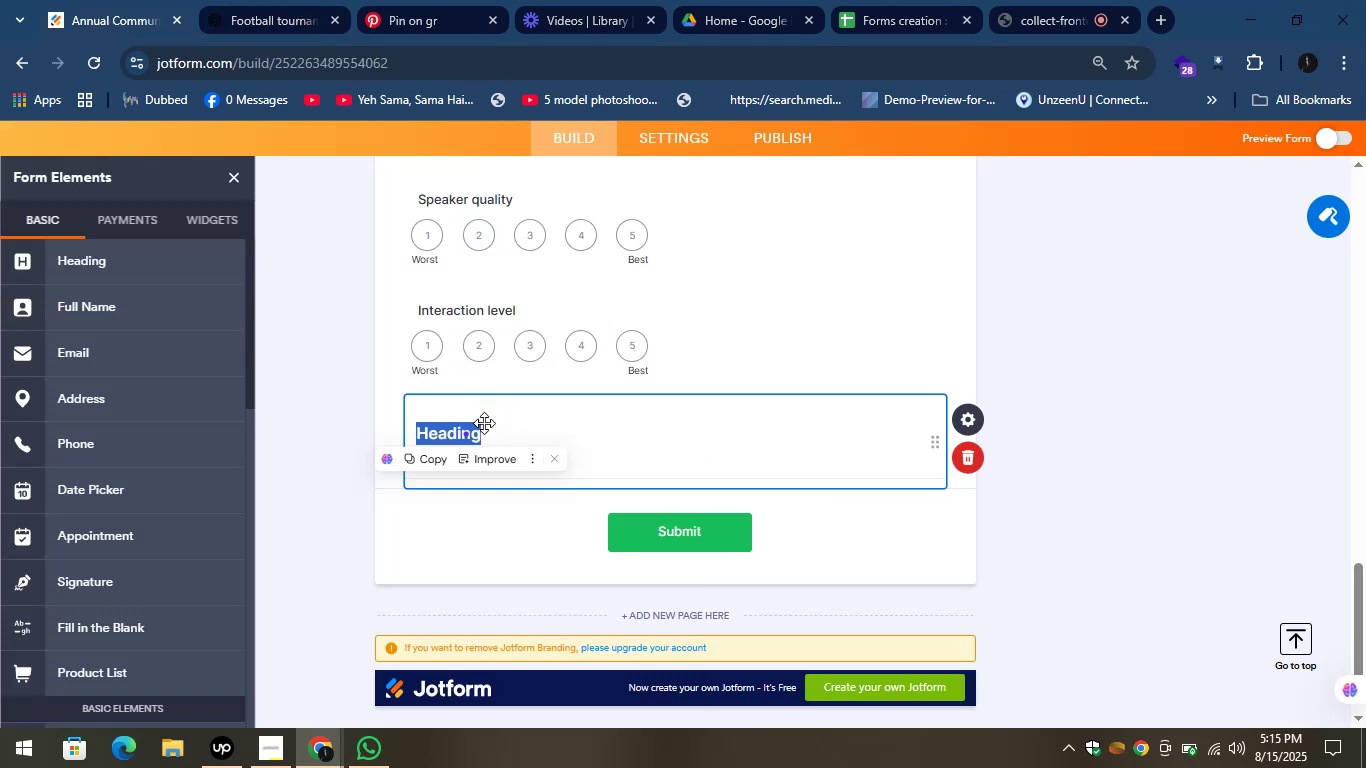 
key(Control+V)
 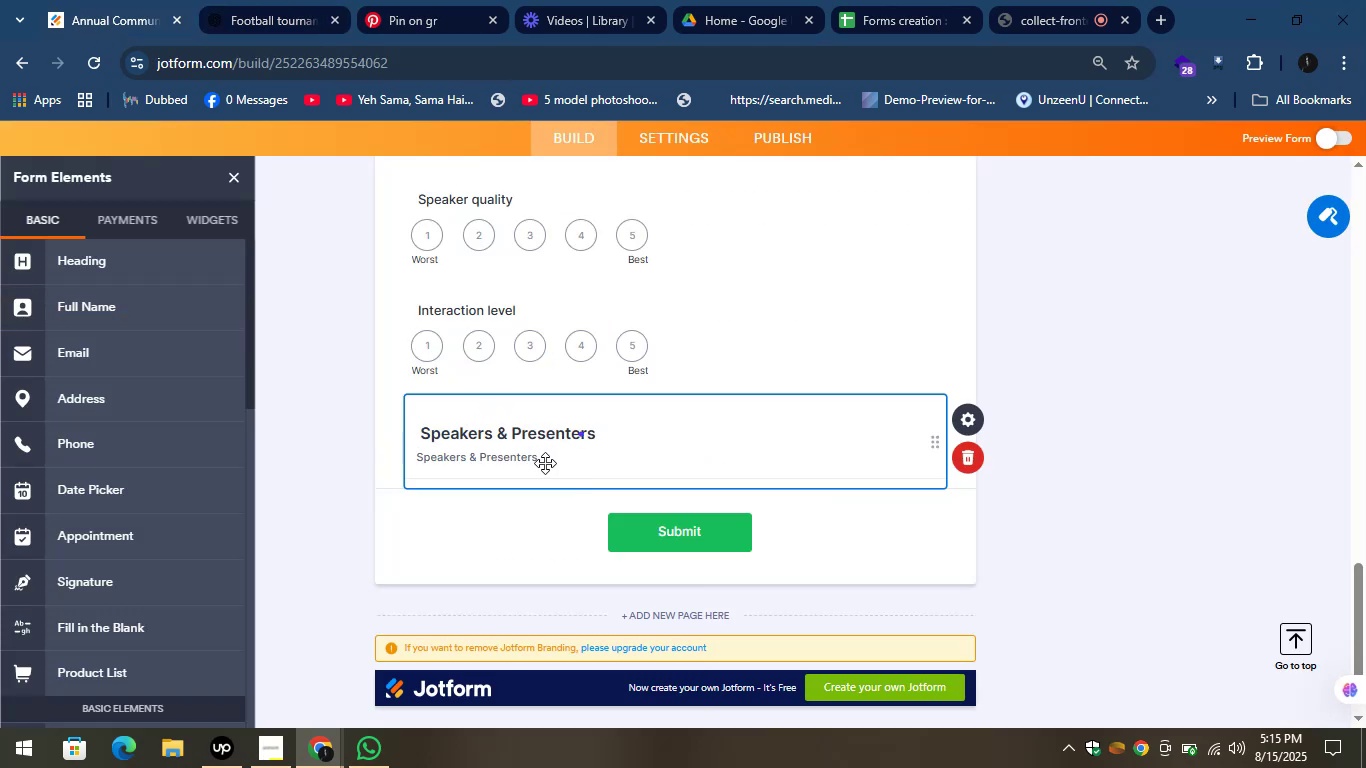 
left_click([545, 463])
 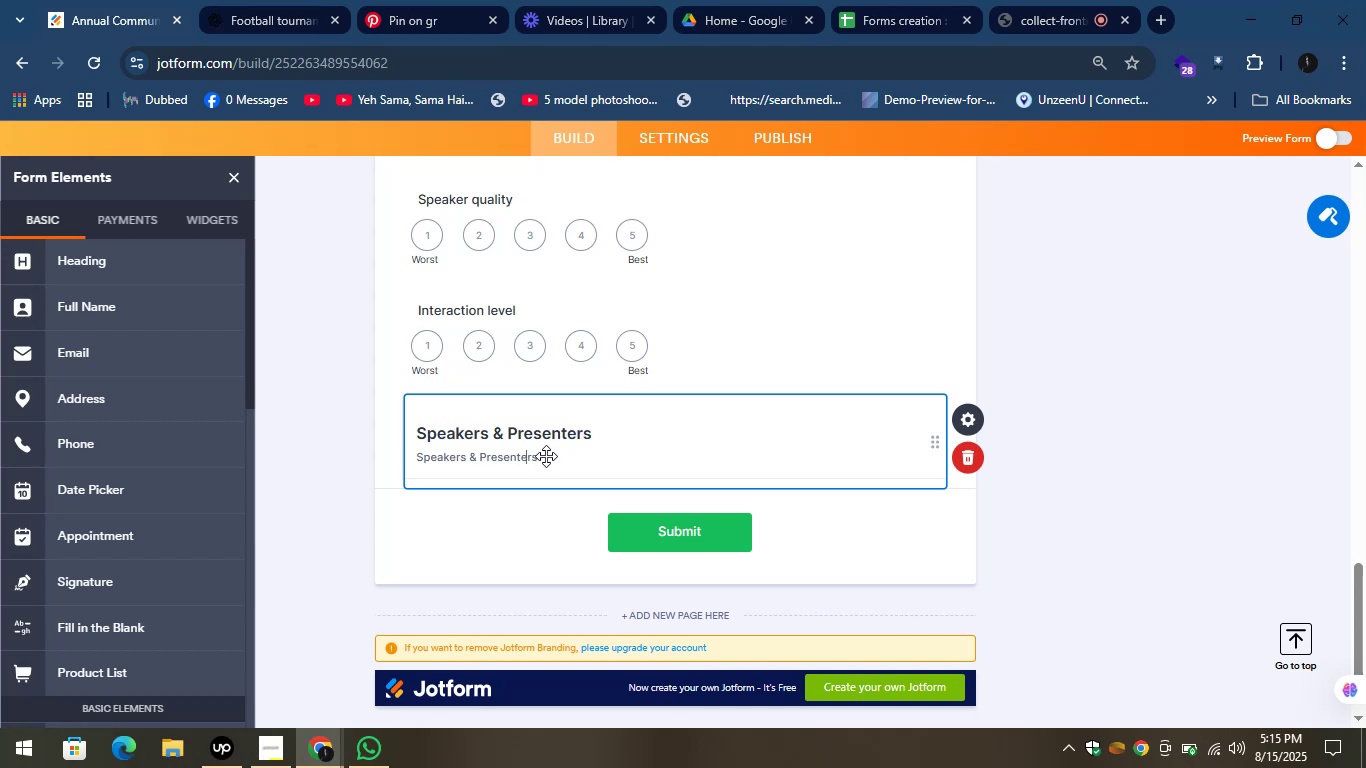 
left_click_drag(start_coordinate=[546, 456], to_coordinate=[533, 455])
 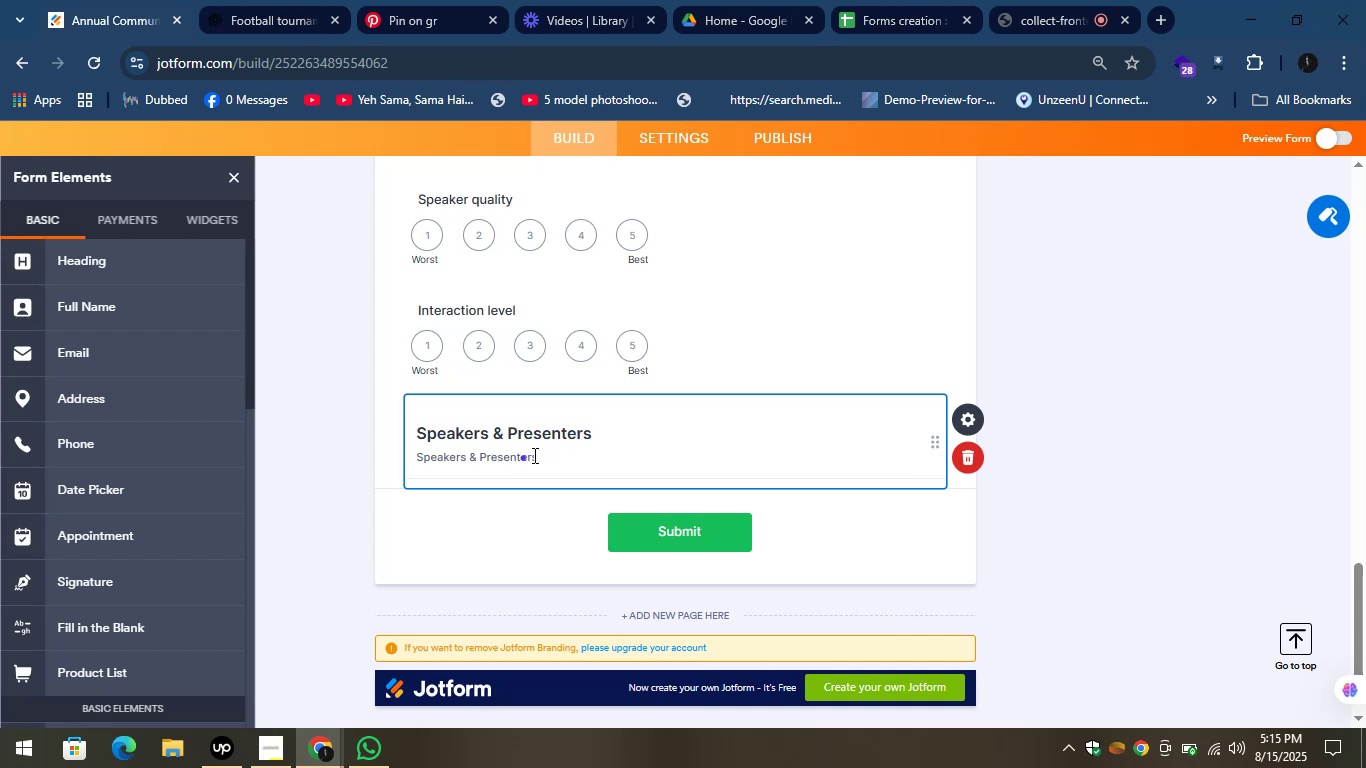 
key(Control+A)
 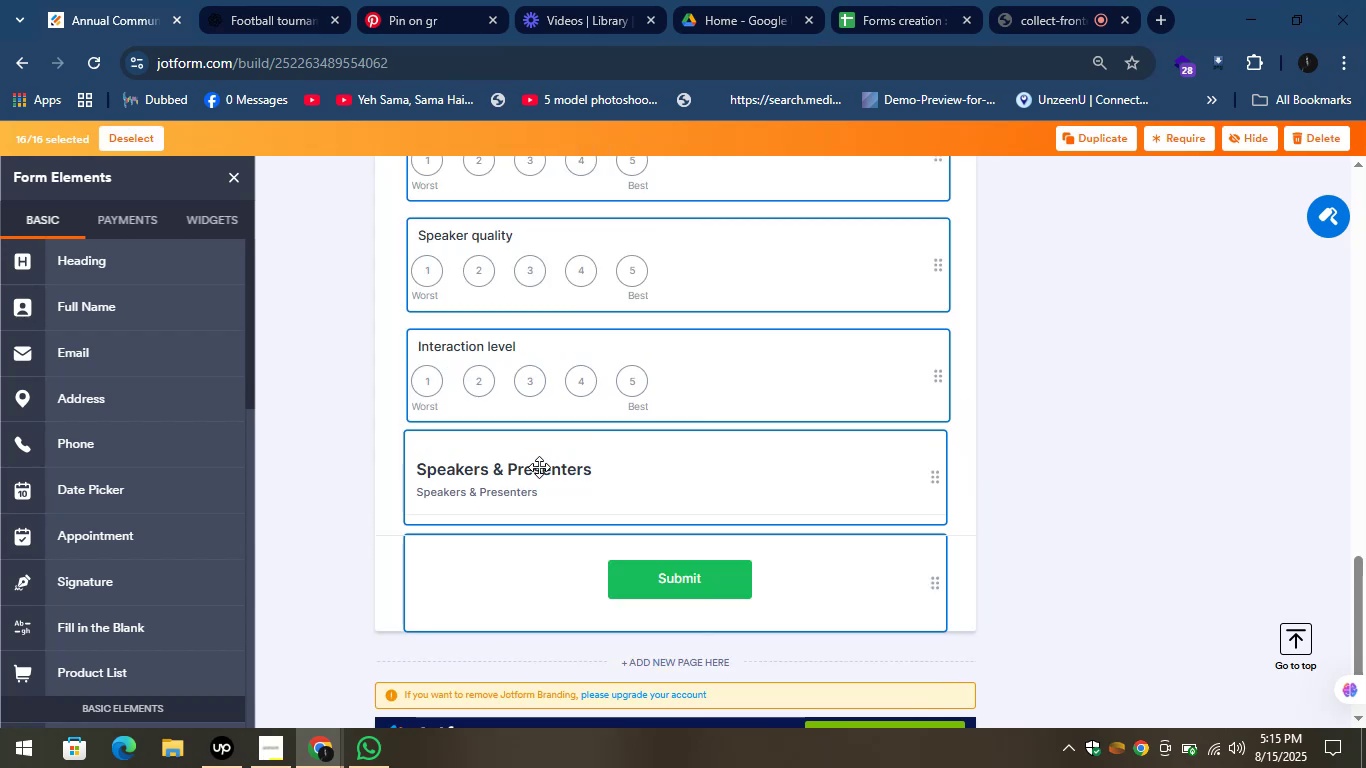 
hold_key(key=ControlLeft, duration=1.53)
 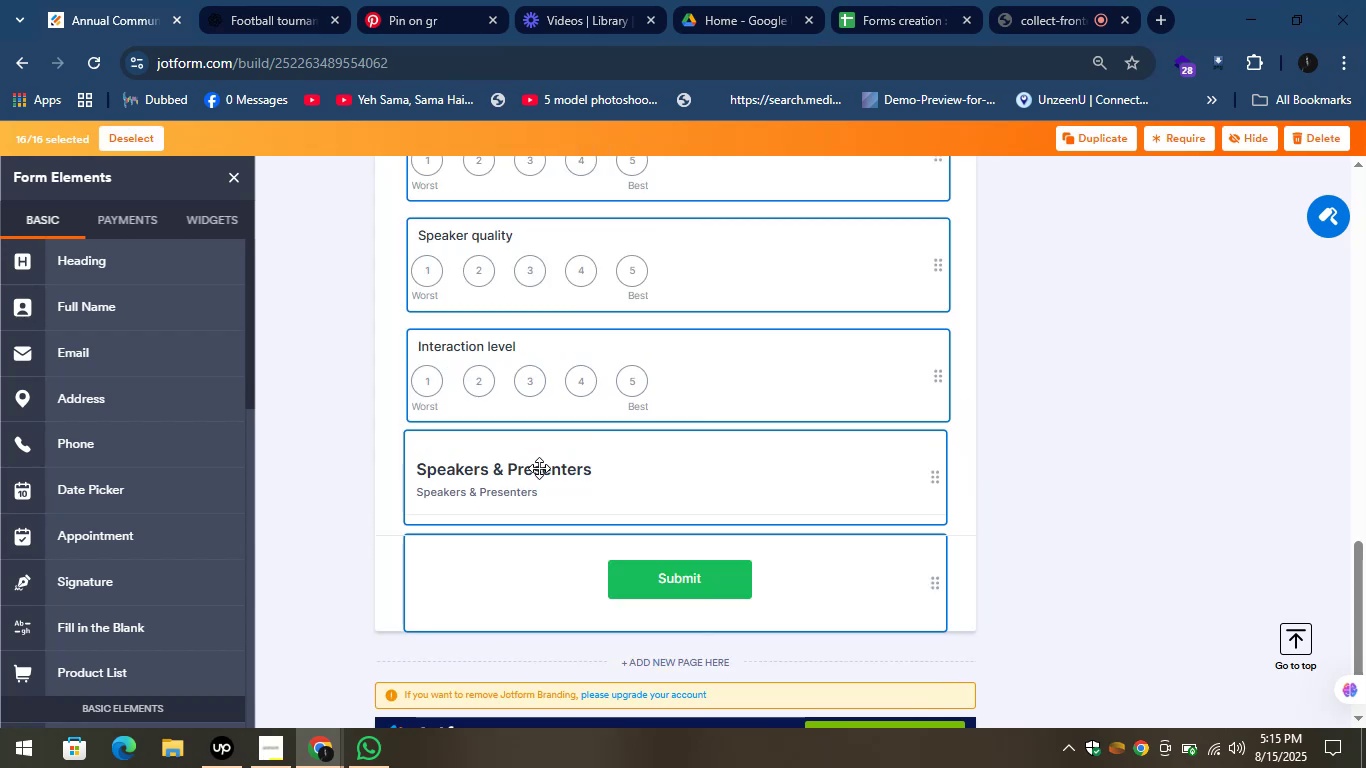 
hold_key(key=ControlLeft, duration=0.67)
 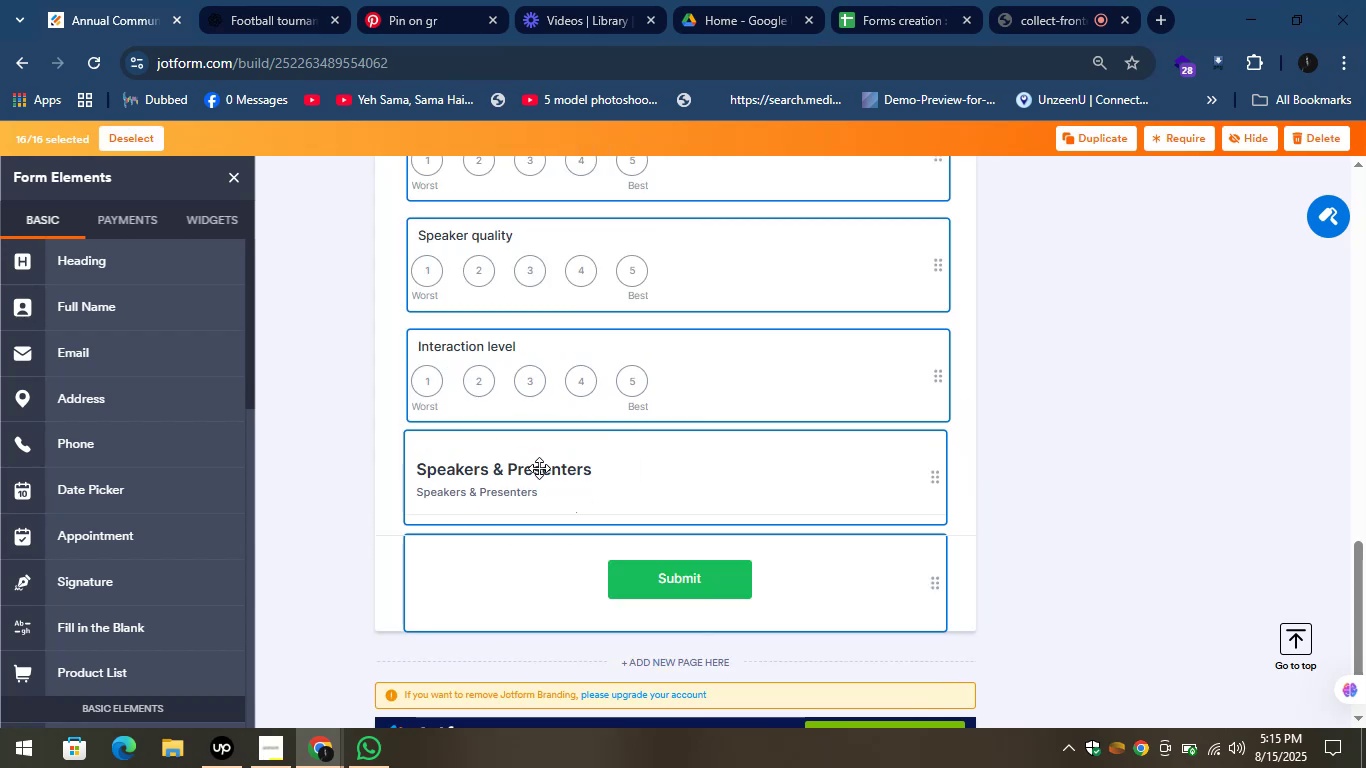 
key(Control+Z)
 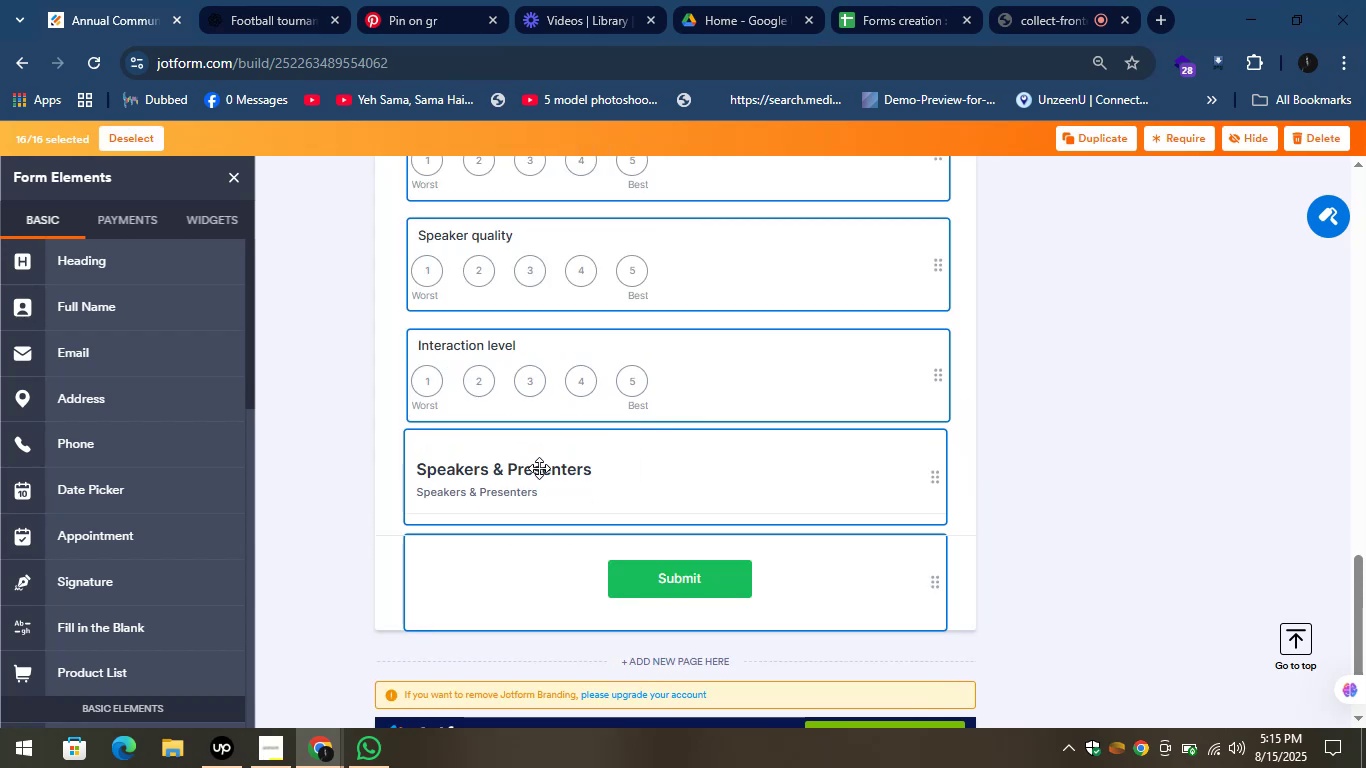 
hold_key(key=ControlLeft, duration=0.56)
 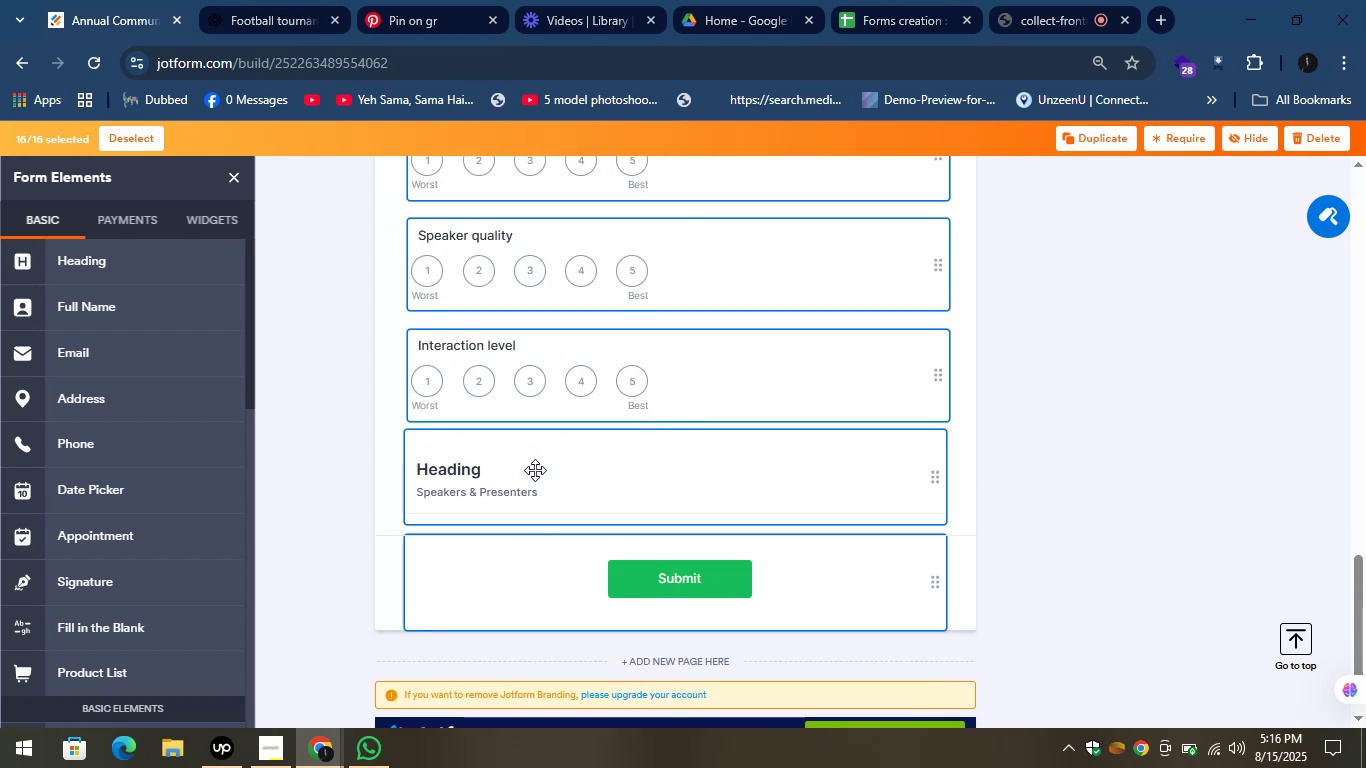 
hold_key(key=Z, duration=0.31)
 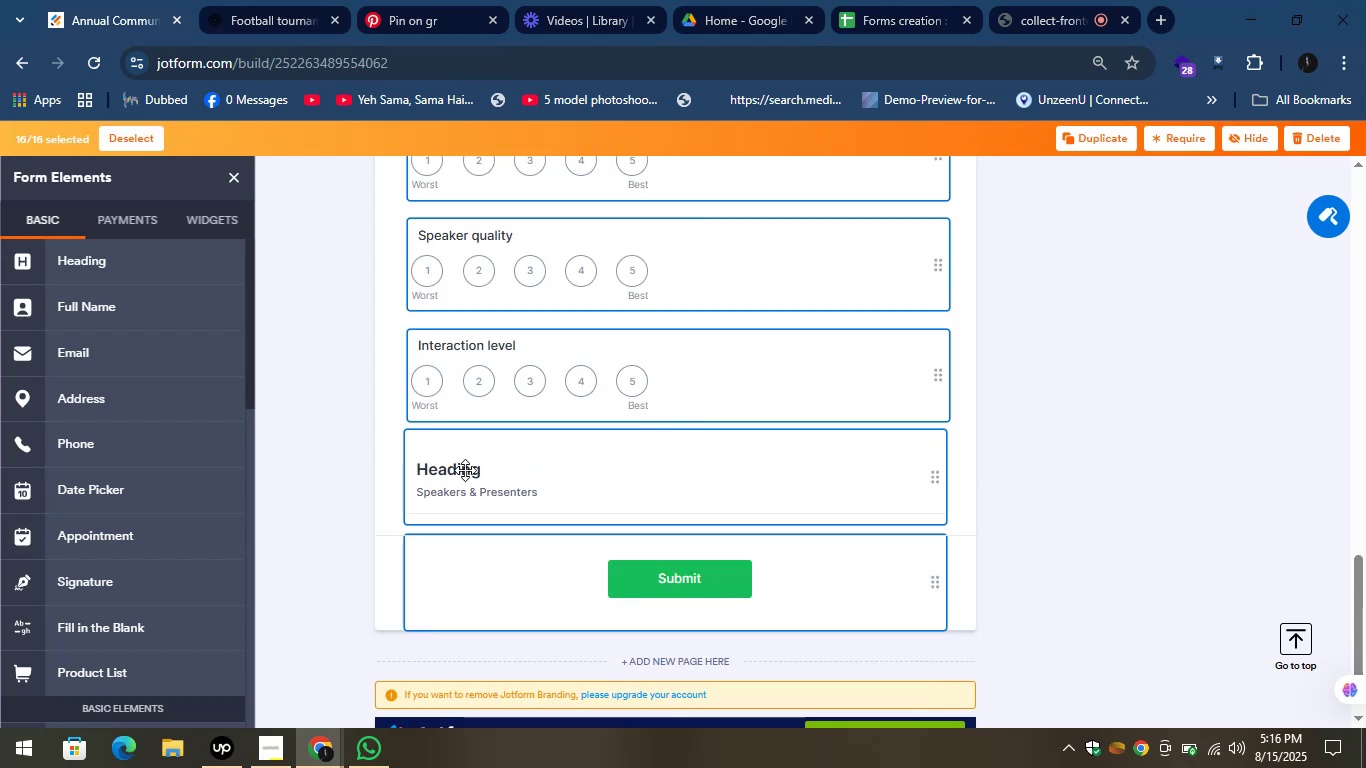 
left_click([459, 470])
 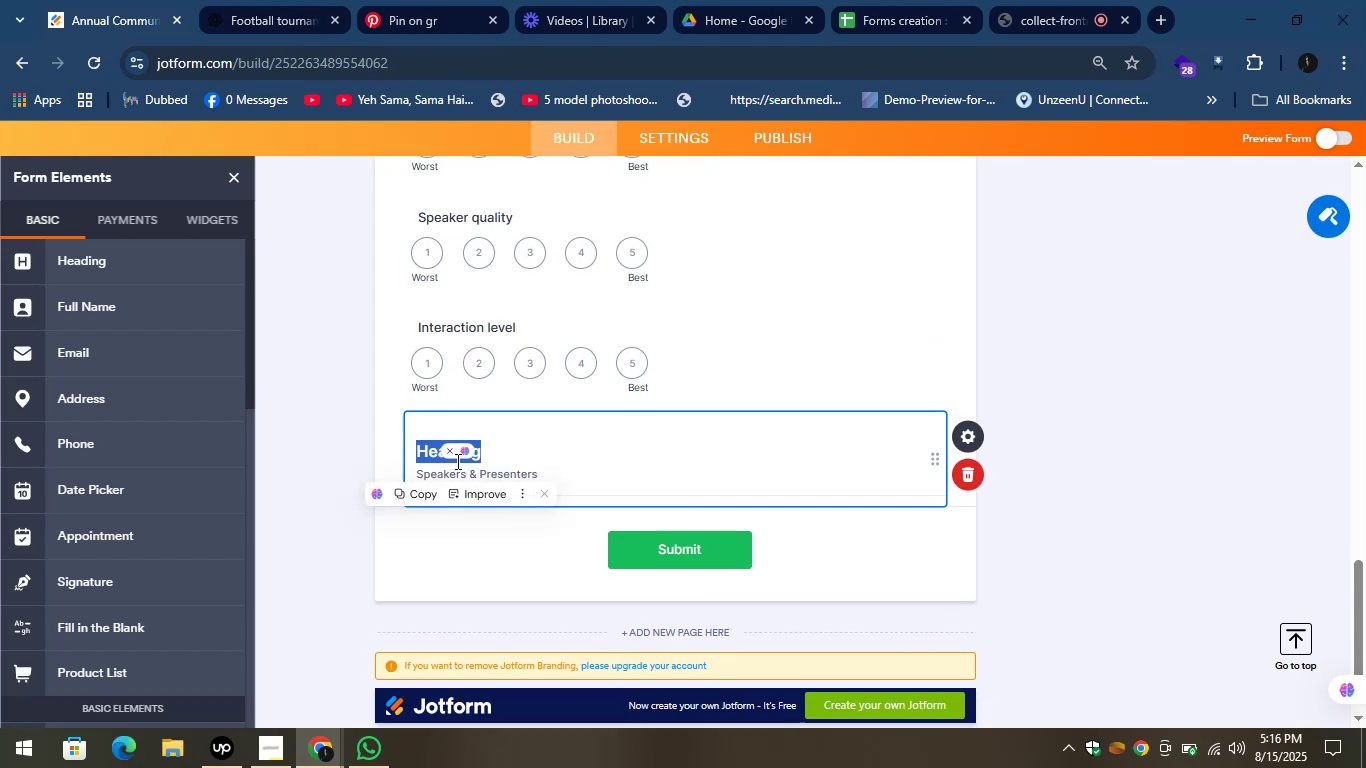 
key(Control+V)
 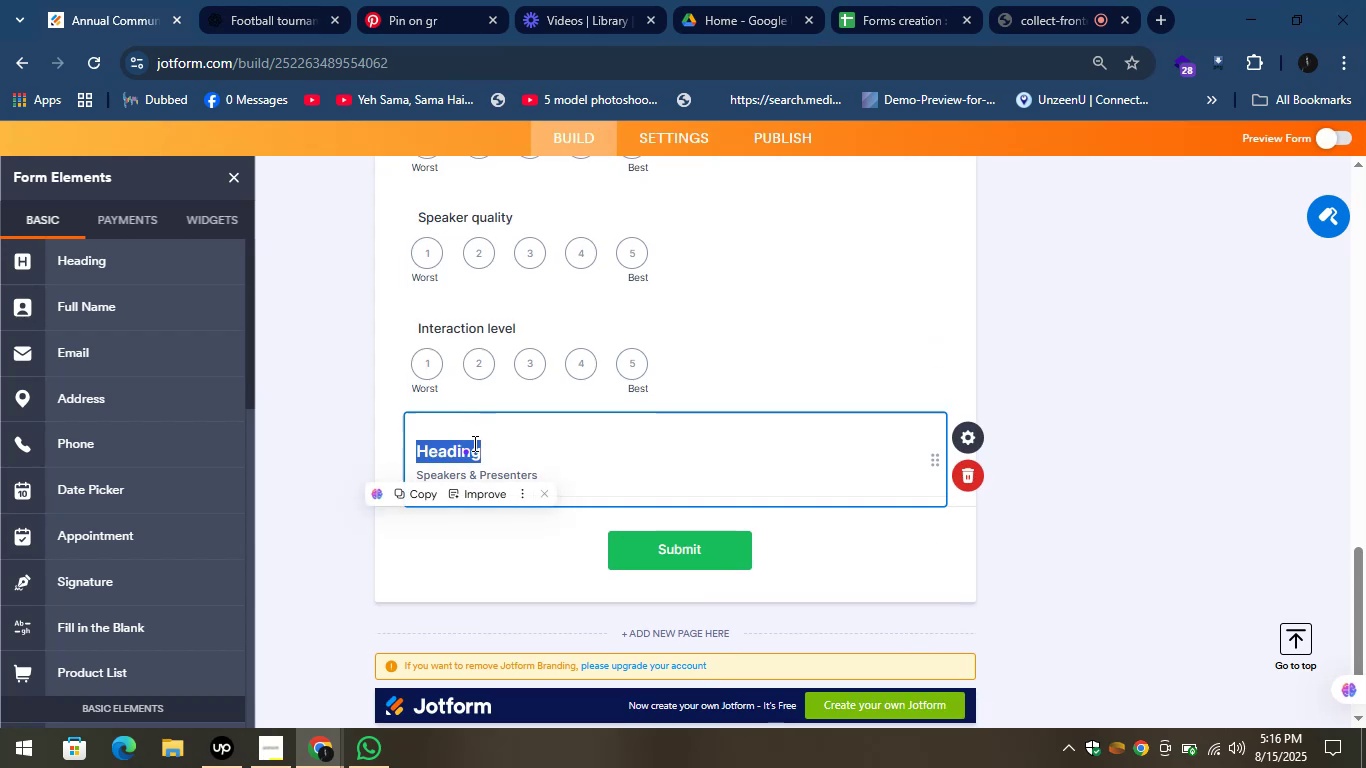 
left_click([456, 447])
 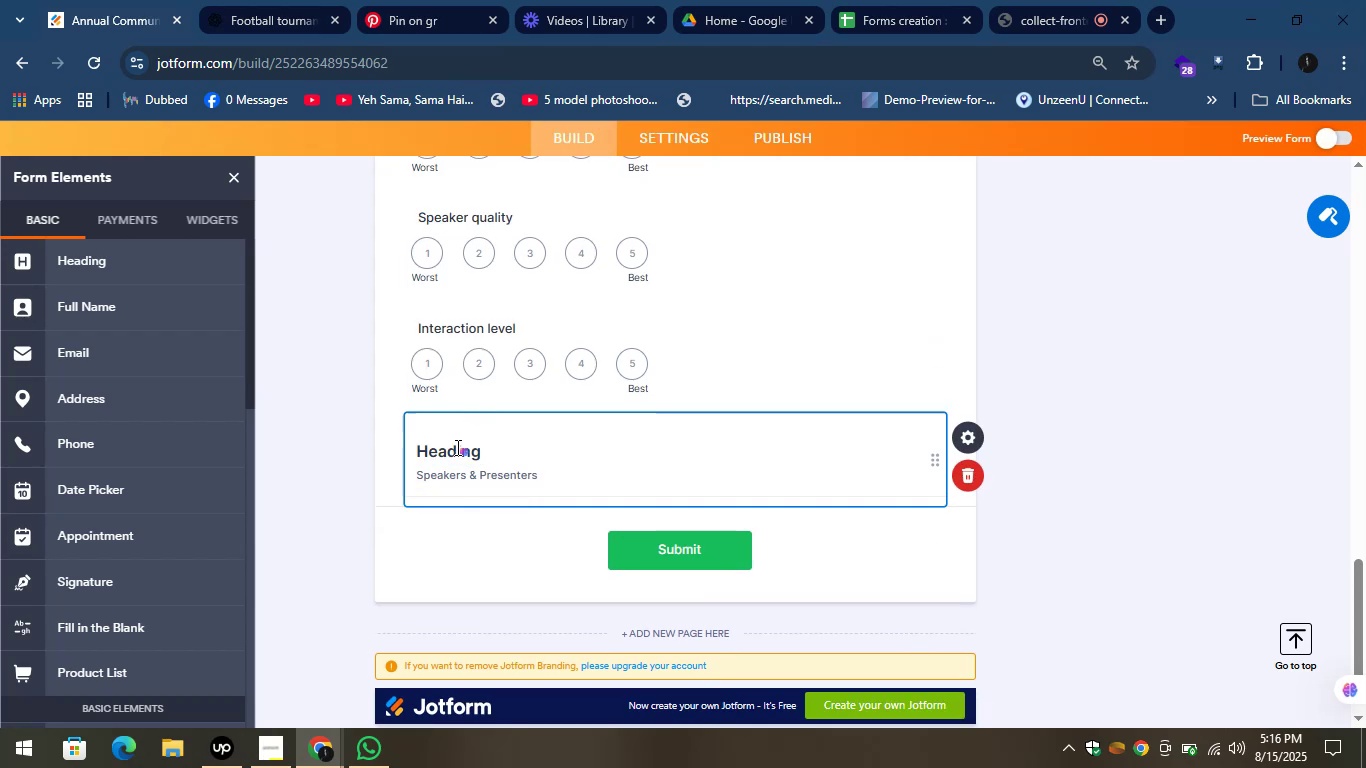 
key(Control+A)
 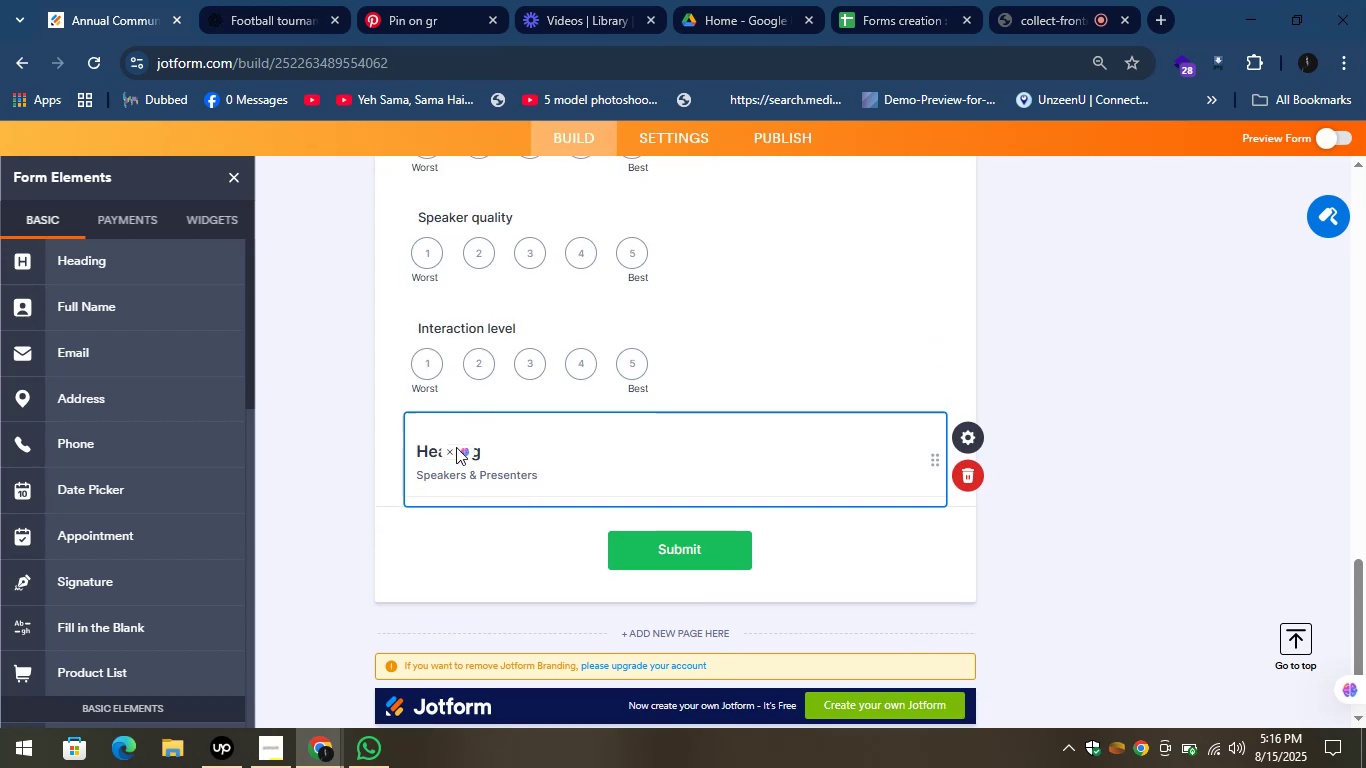 
hold_key(key=ControlLeft, duration=0.59)
 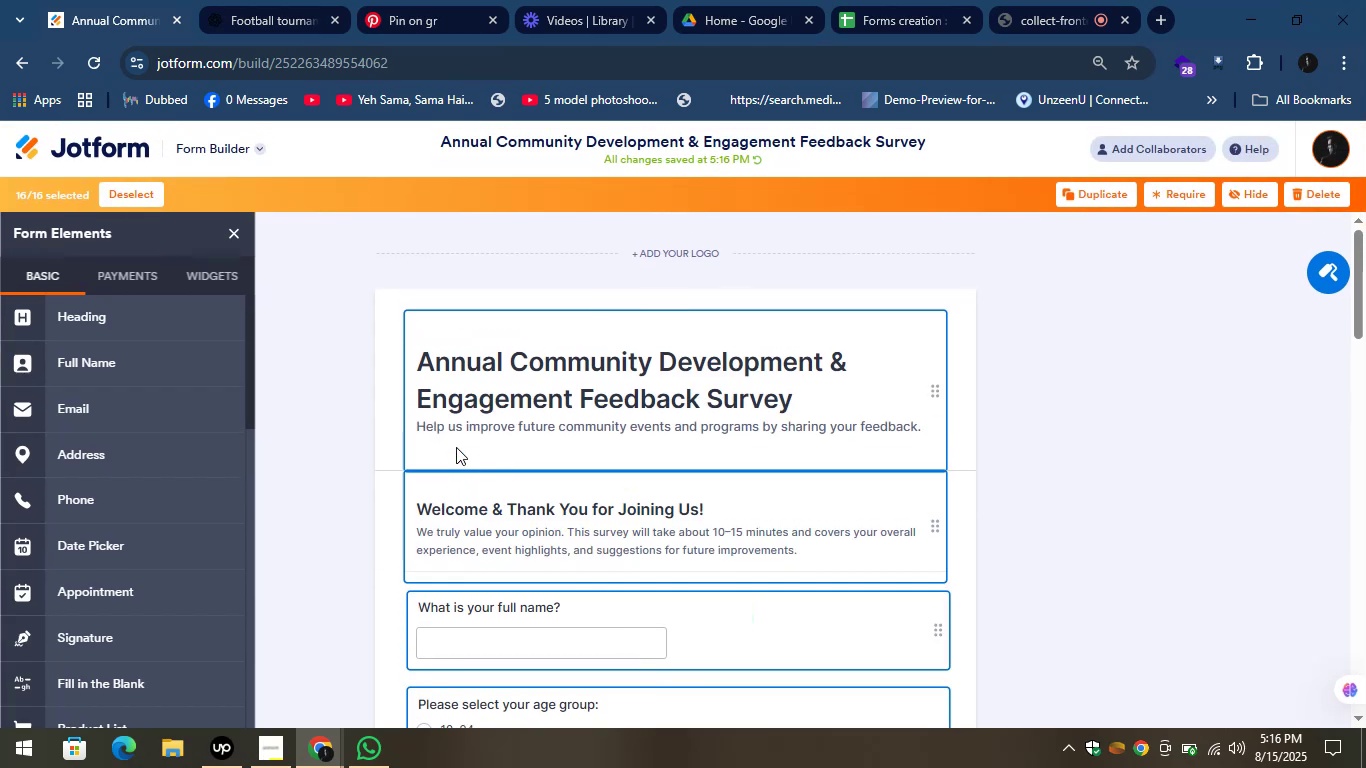 
hold_key(key=V, duration=0.37)
 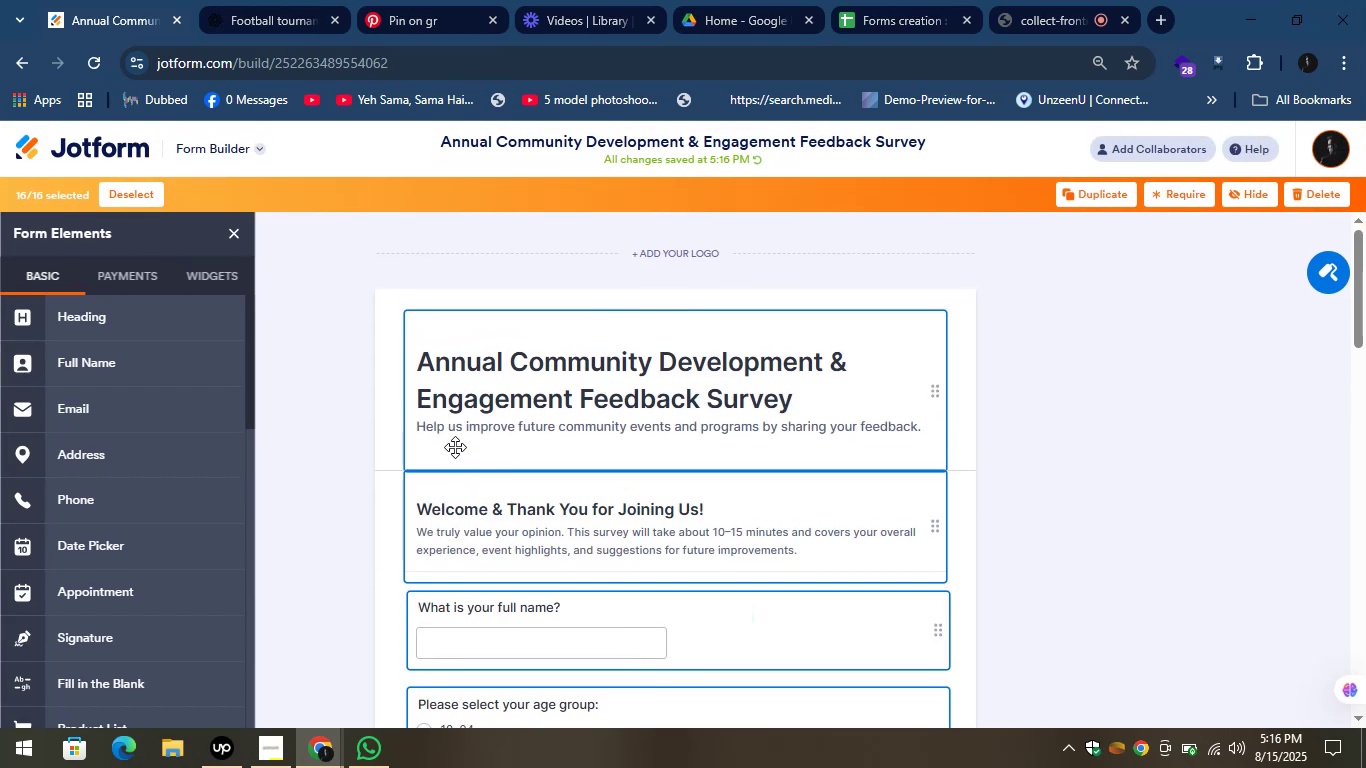 
hold_key(key=Z, duration=0.4)
 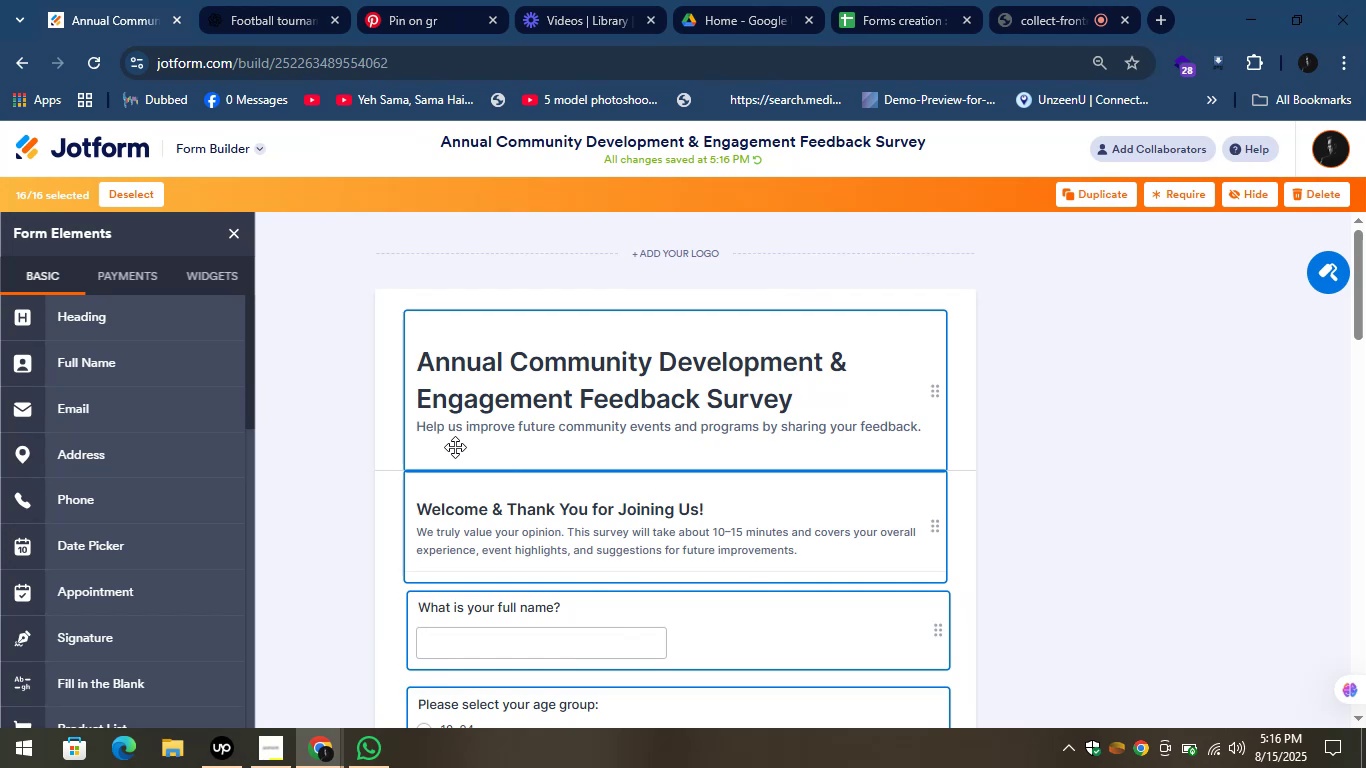 
key(Control+Z)
 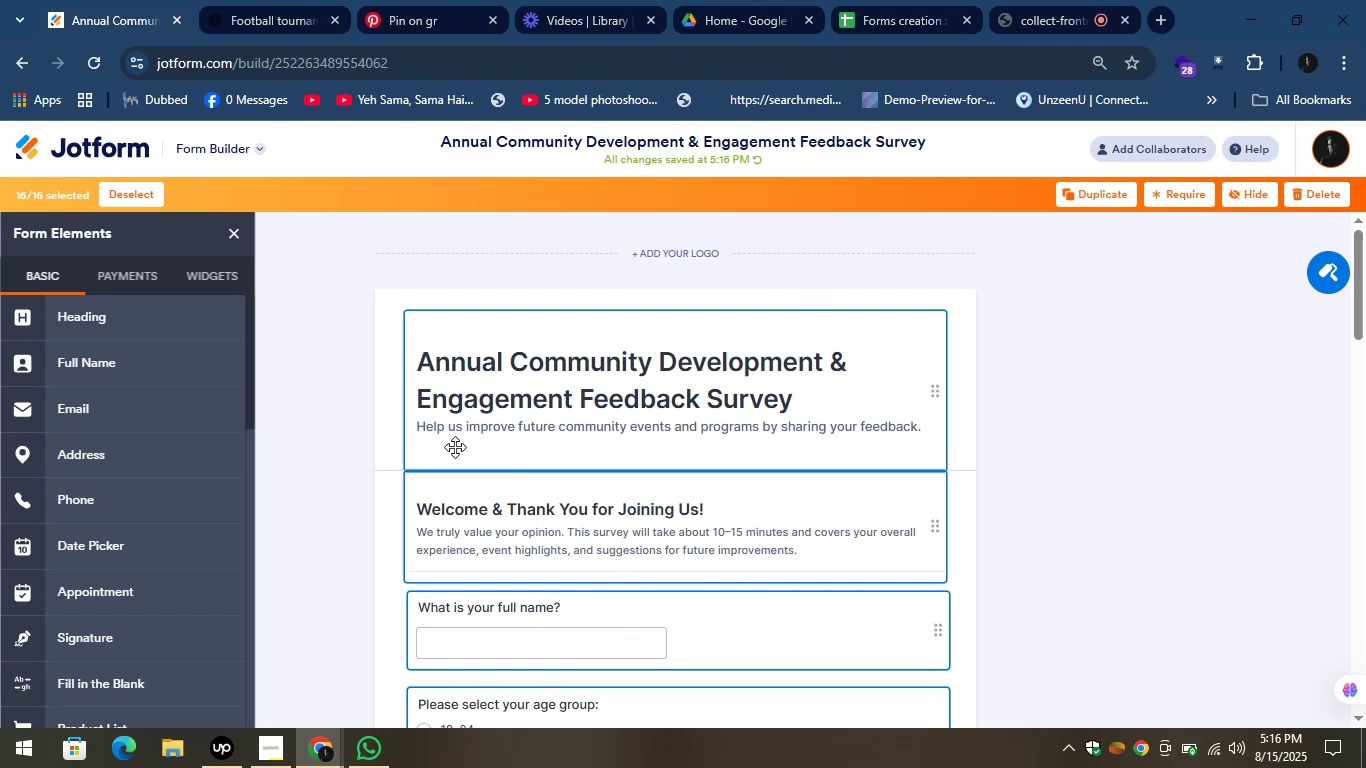 
scroll: coordinate [556, 466], scroll_direction: down, amount: 20.0
 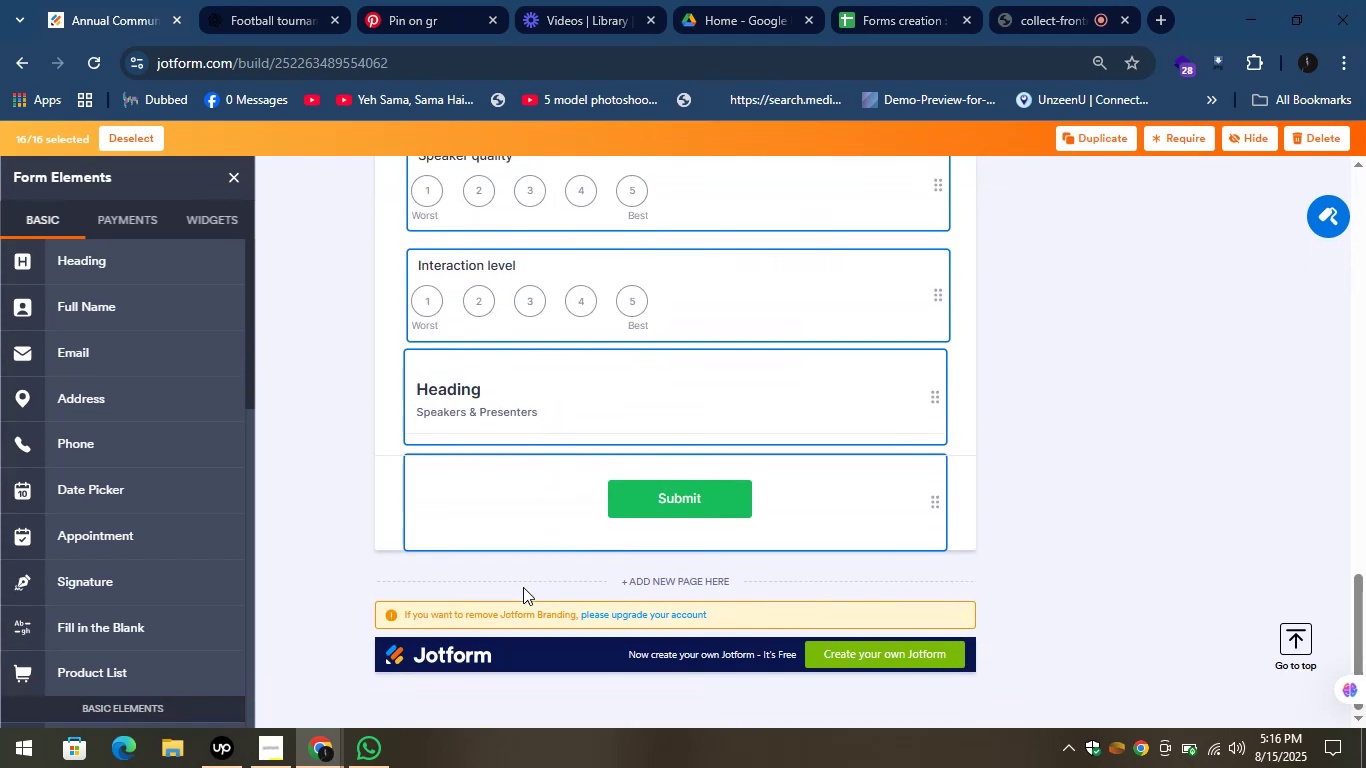 
left_click([333, 486])
 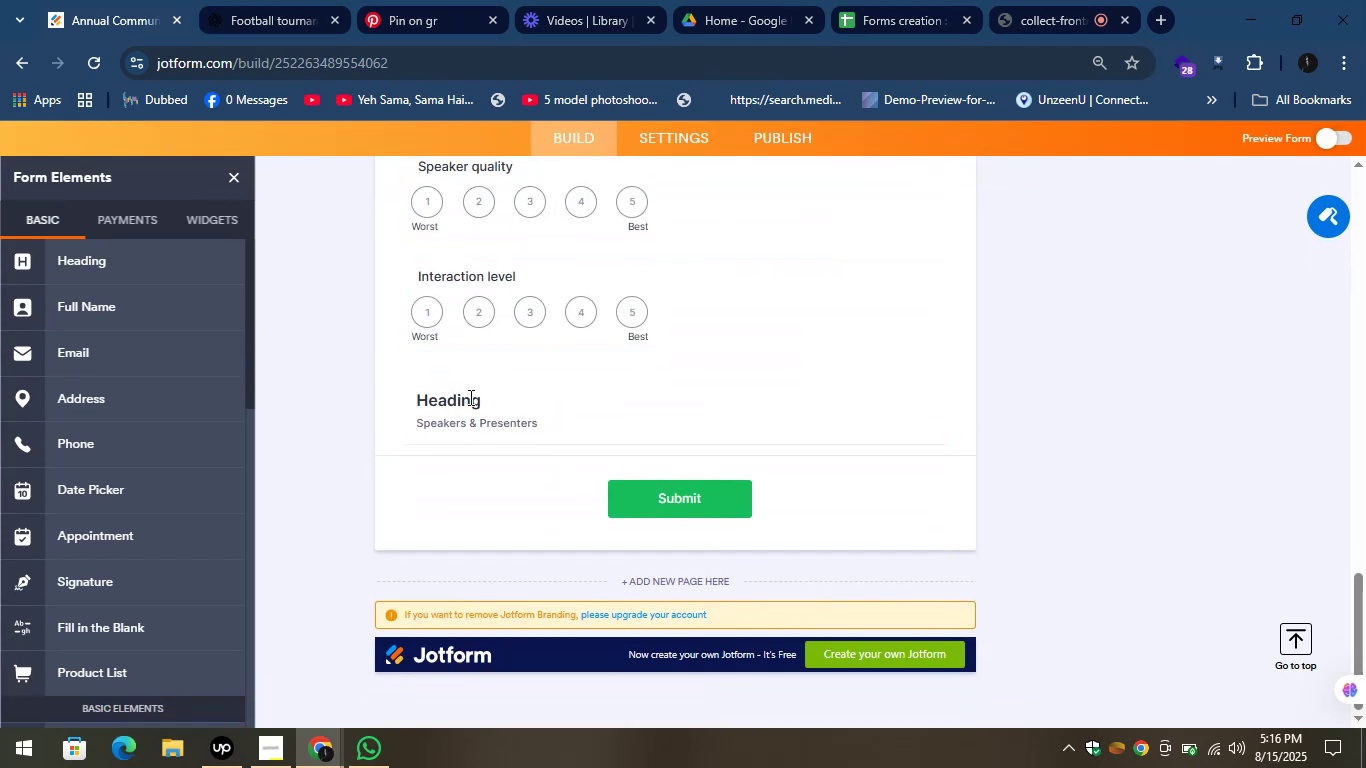 
double_click([469, 397])
 